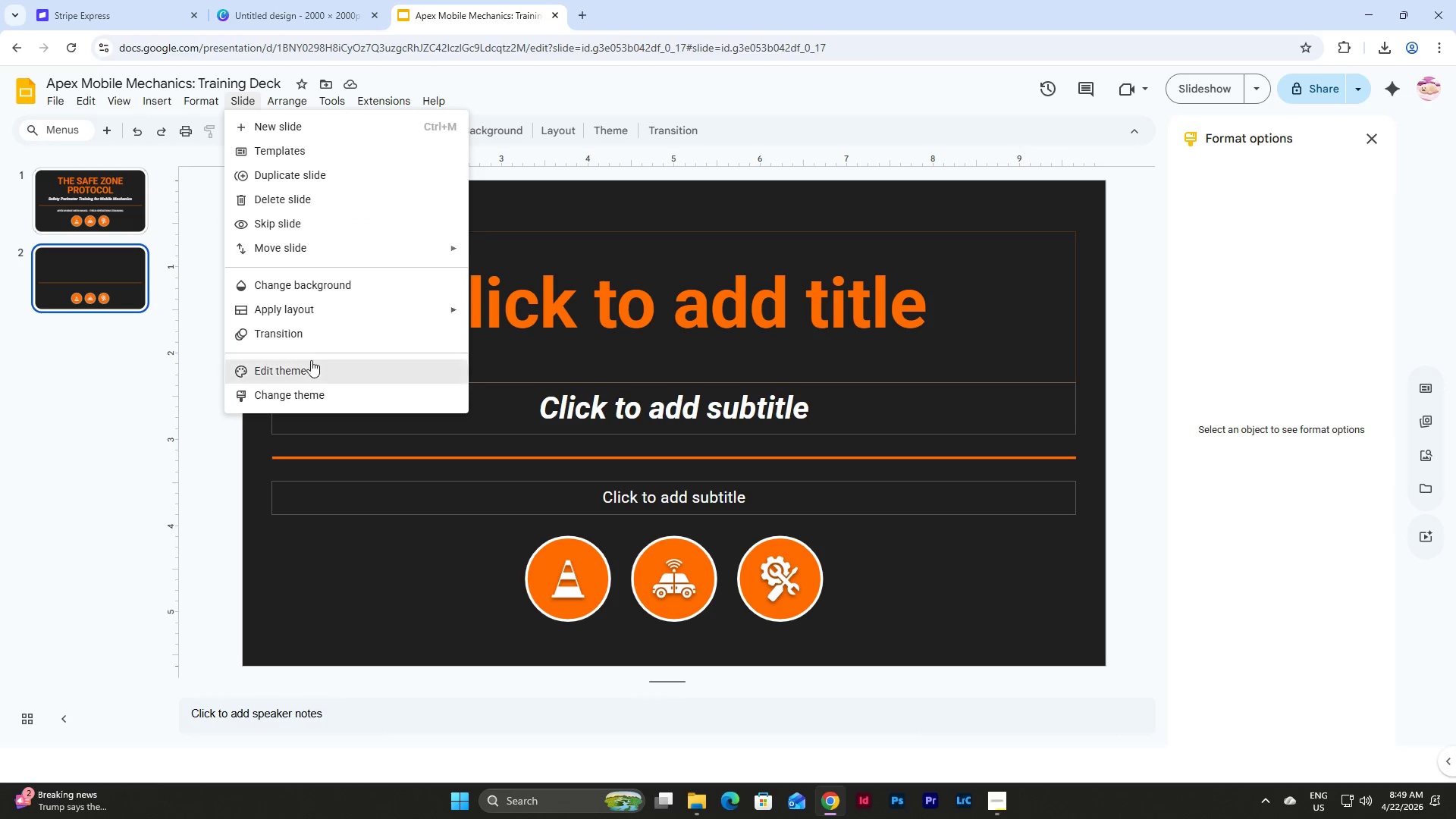 
left_click([304, 372])
 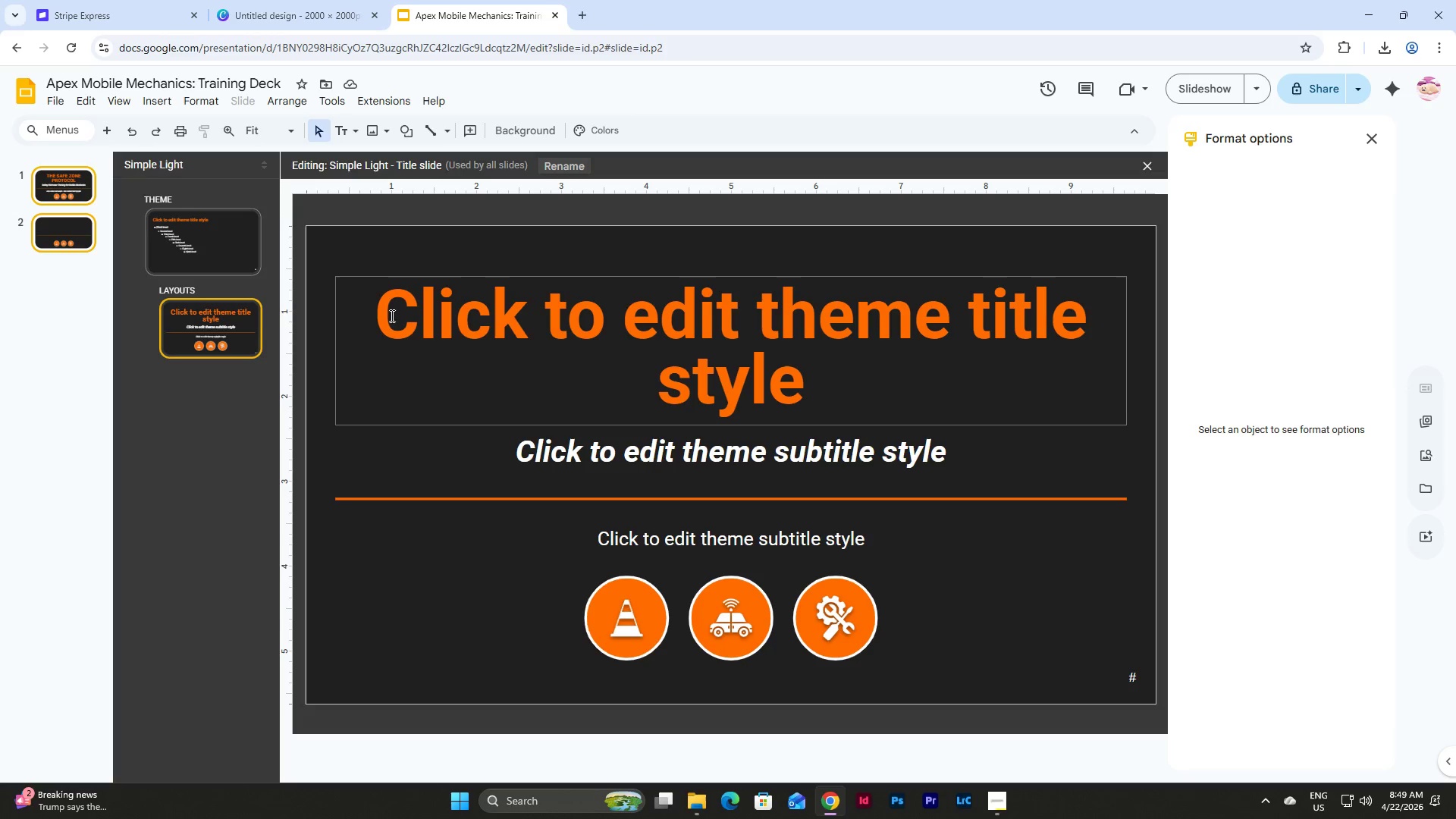 
left_click([247, 319])
 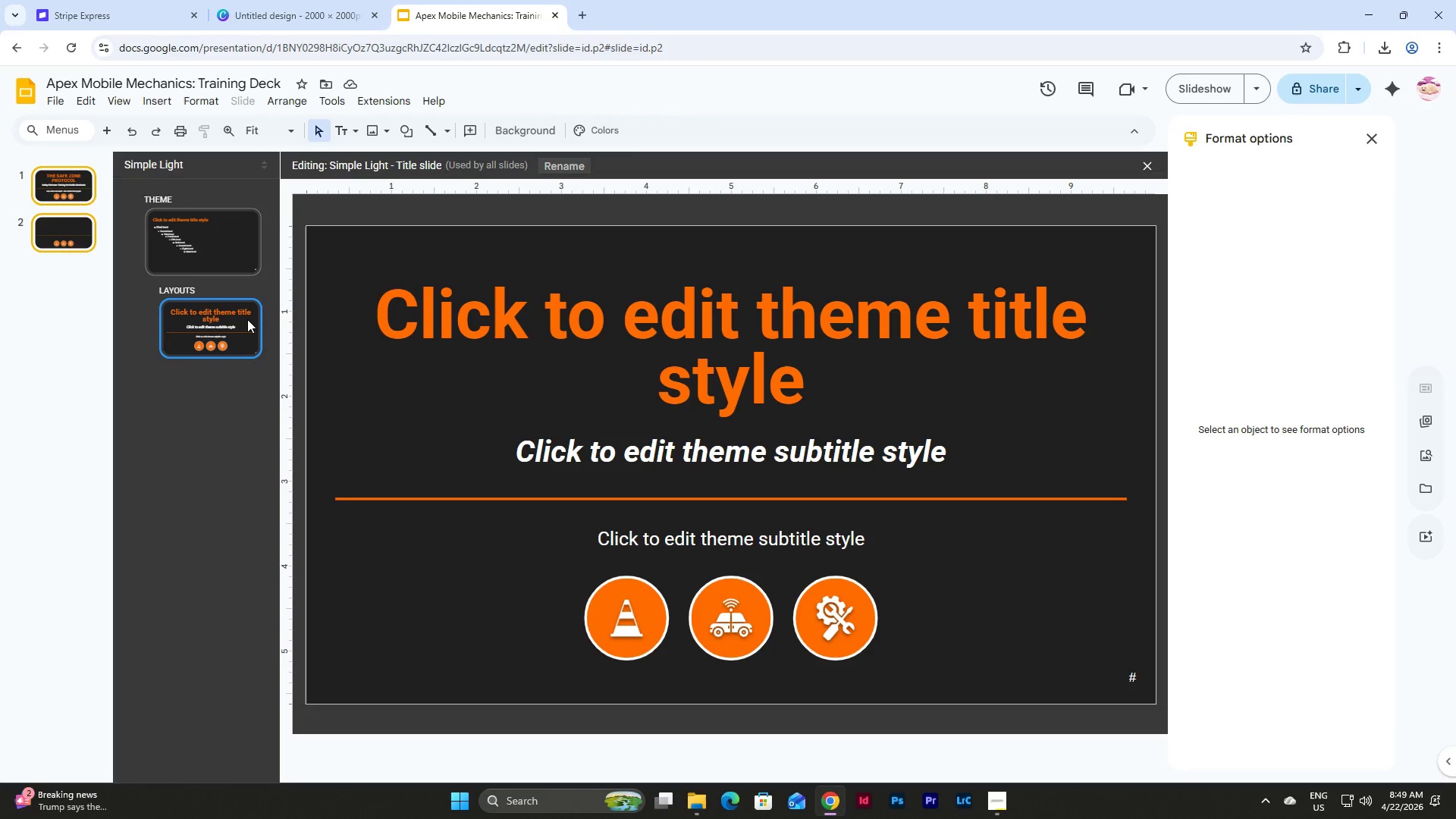 
key(Control+D)
 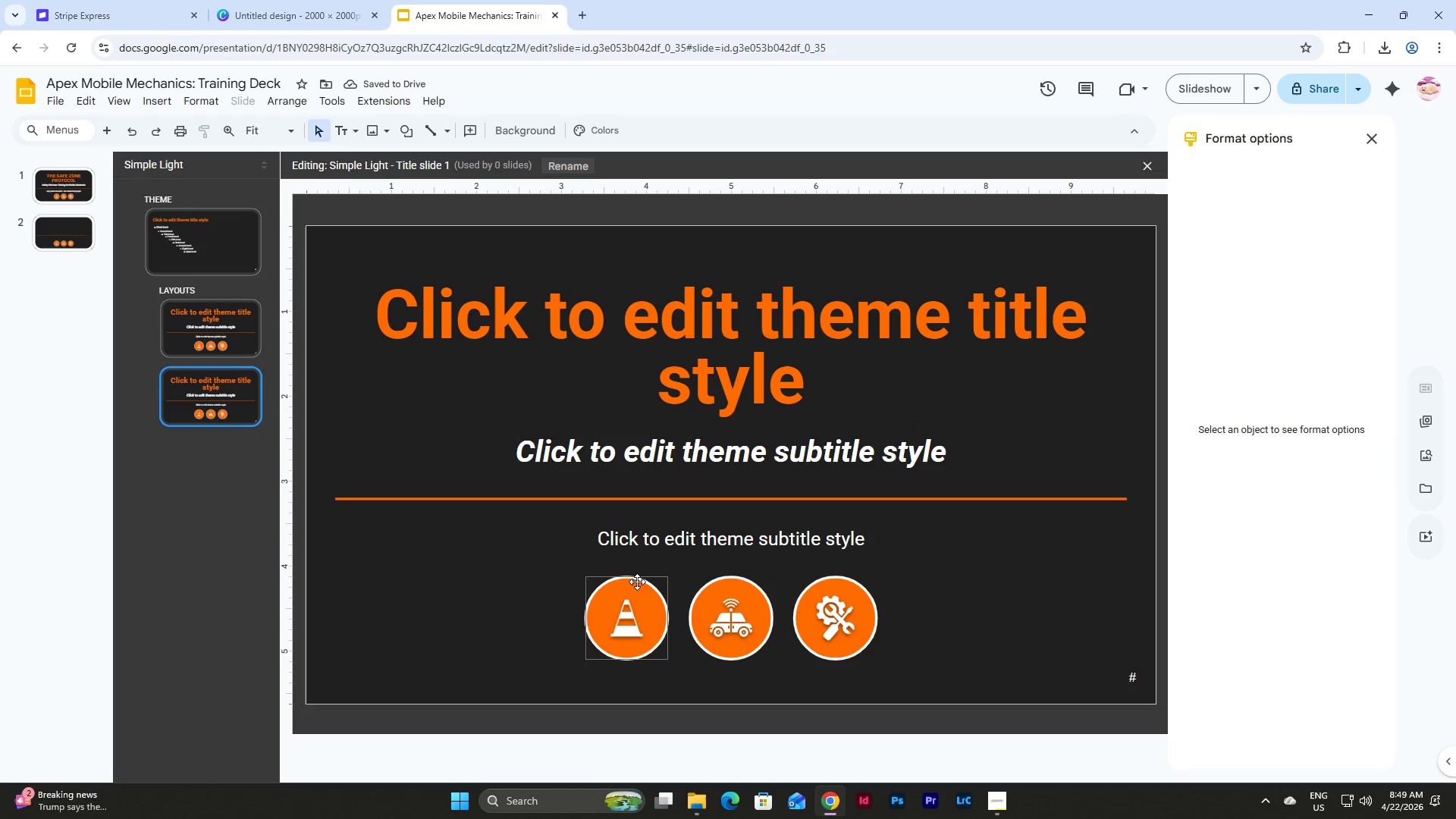 
wait(5.56)
 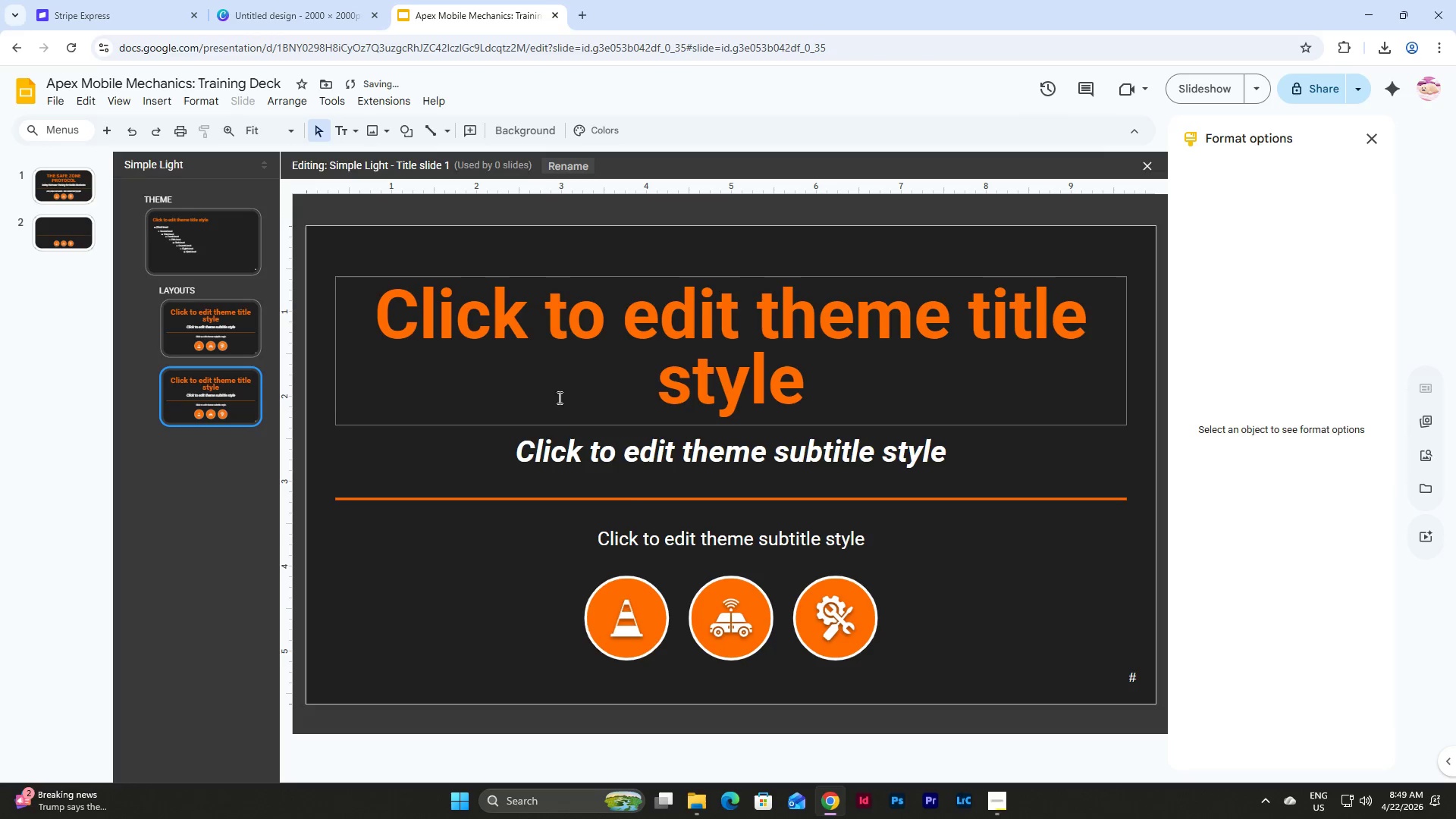 
left_click_drag(start_coordinate=[912, 651], to_coordinate=[537, 447])
 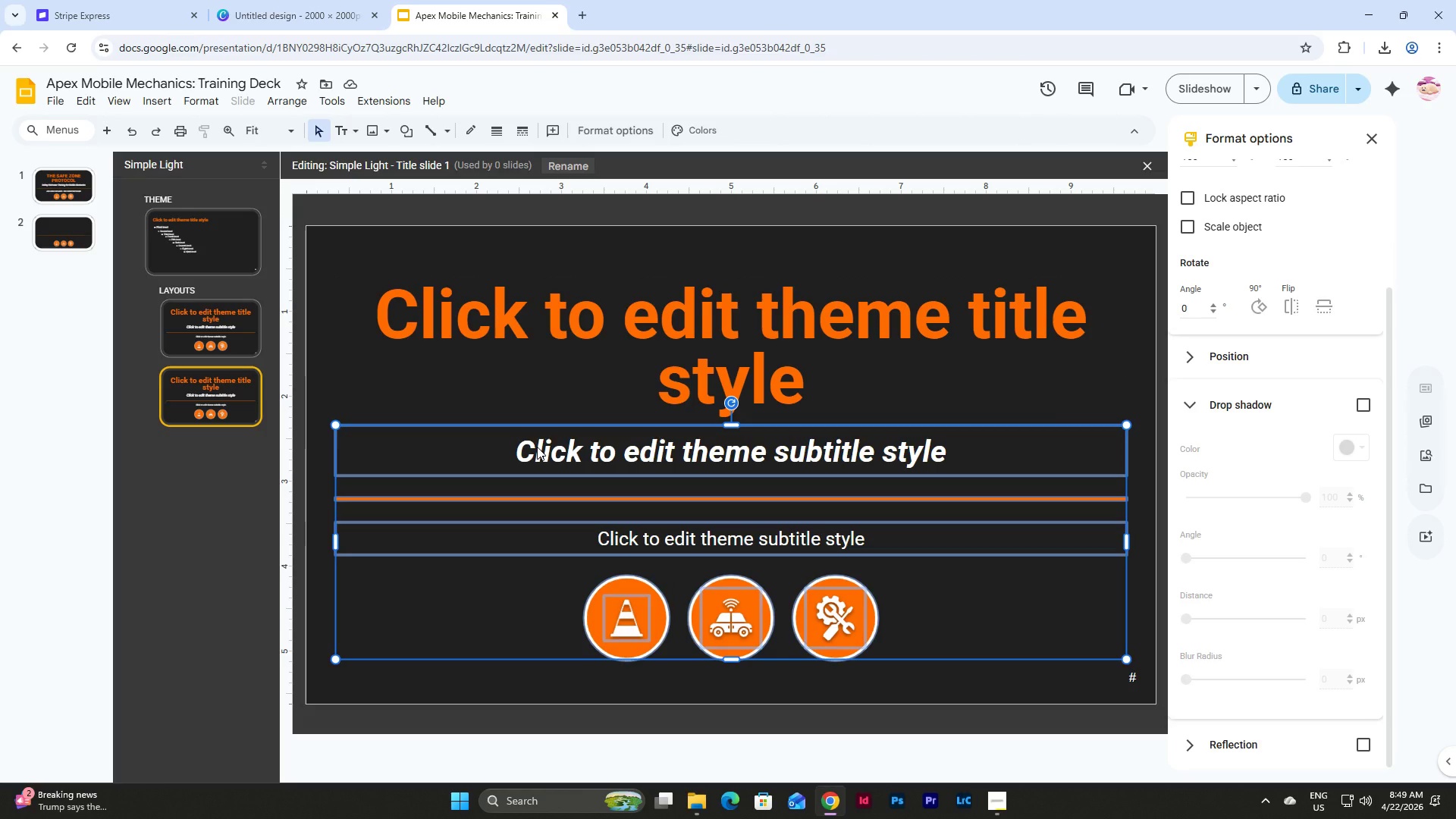 
key(Backspace)
 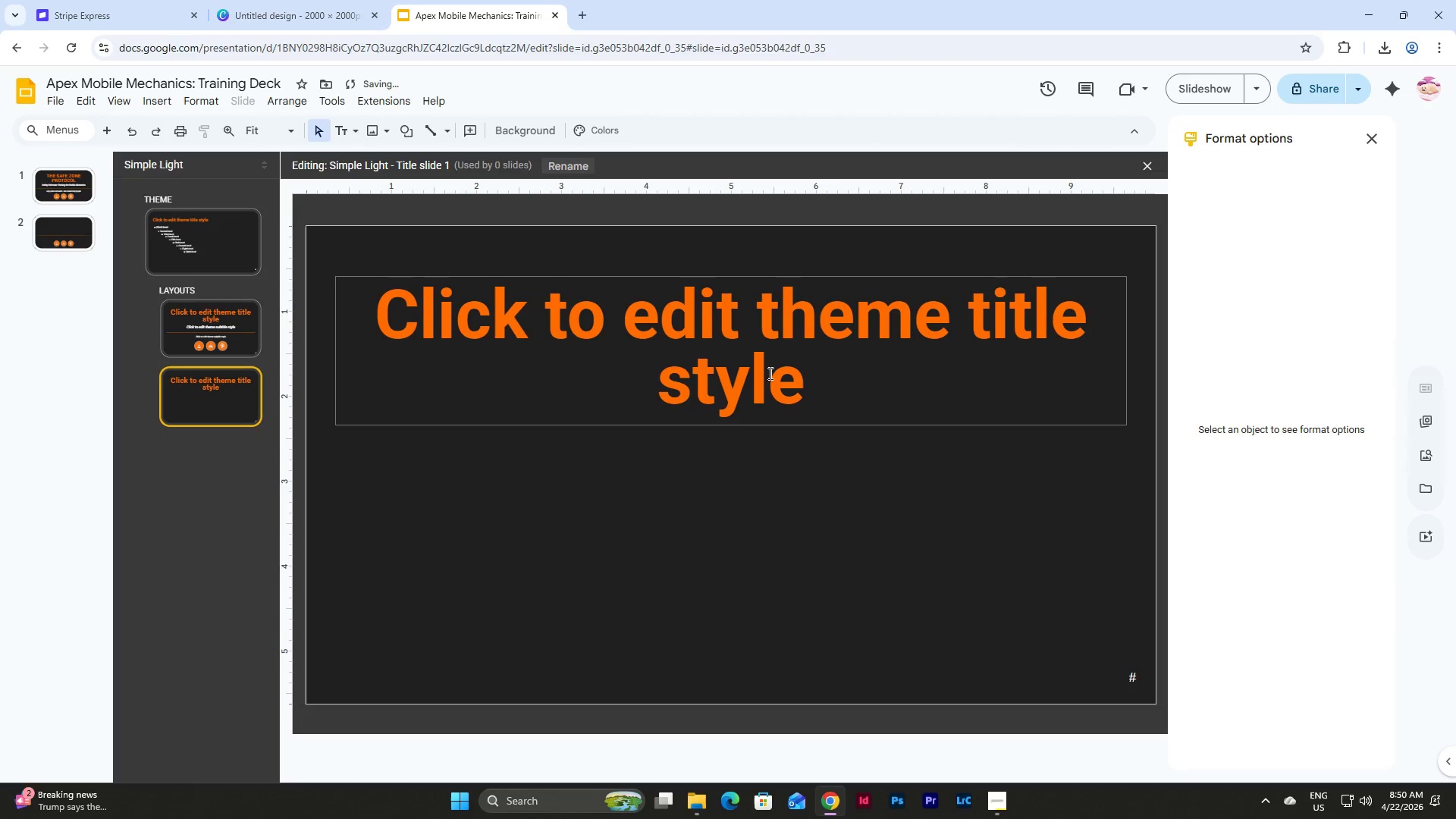 
left_click([780, 275])
 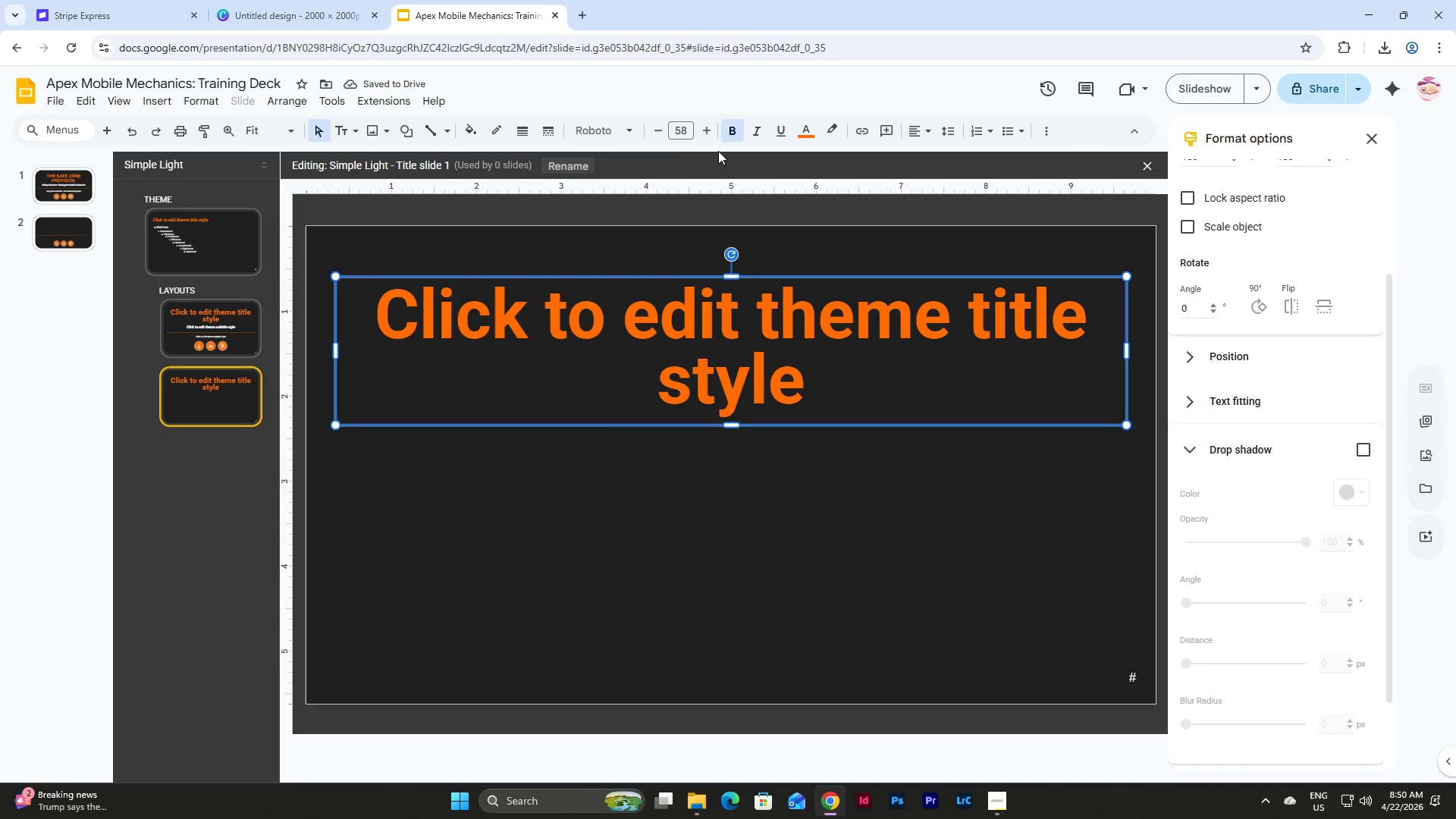 
left_click([681, 135])
 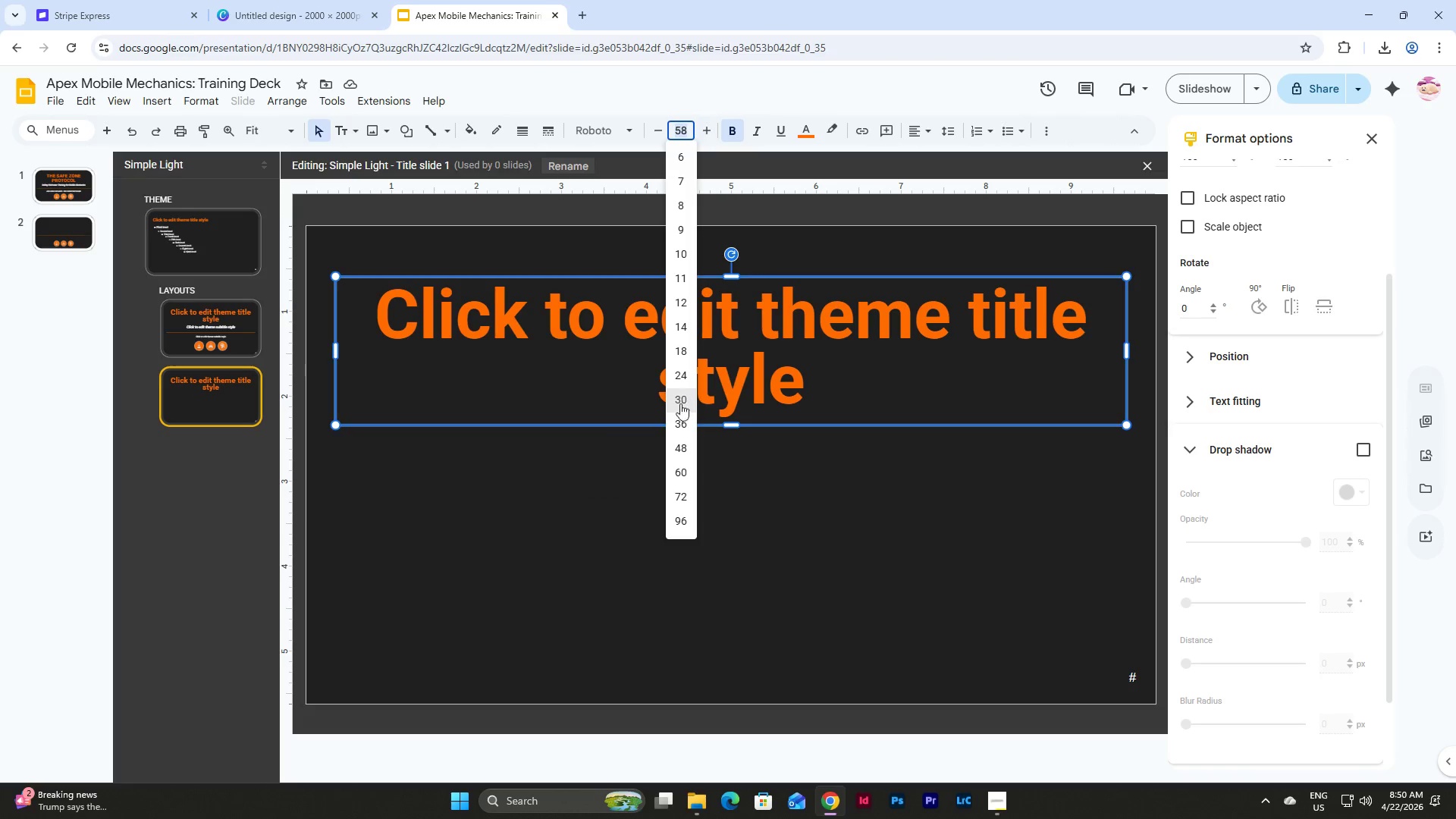 
left_click([680, 422])
 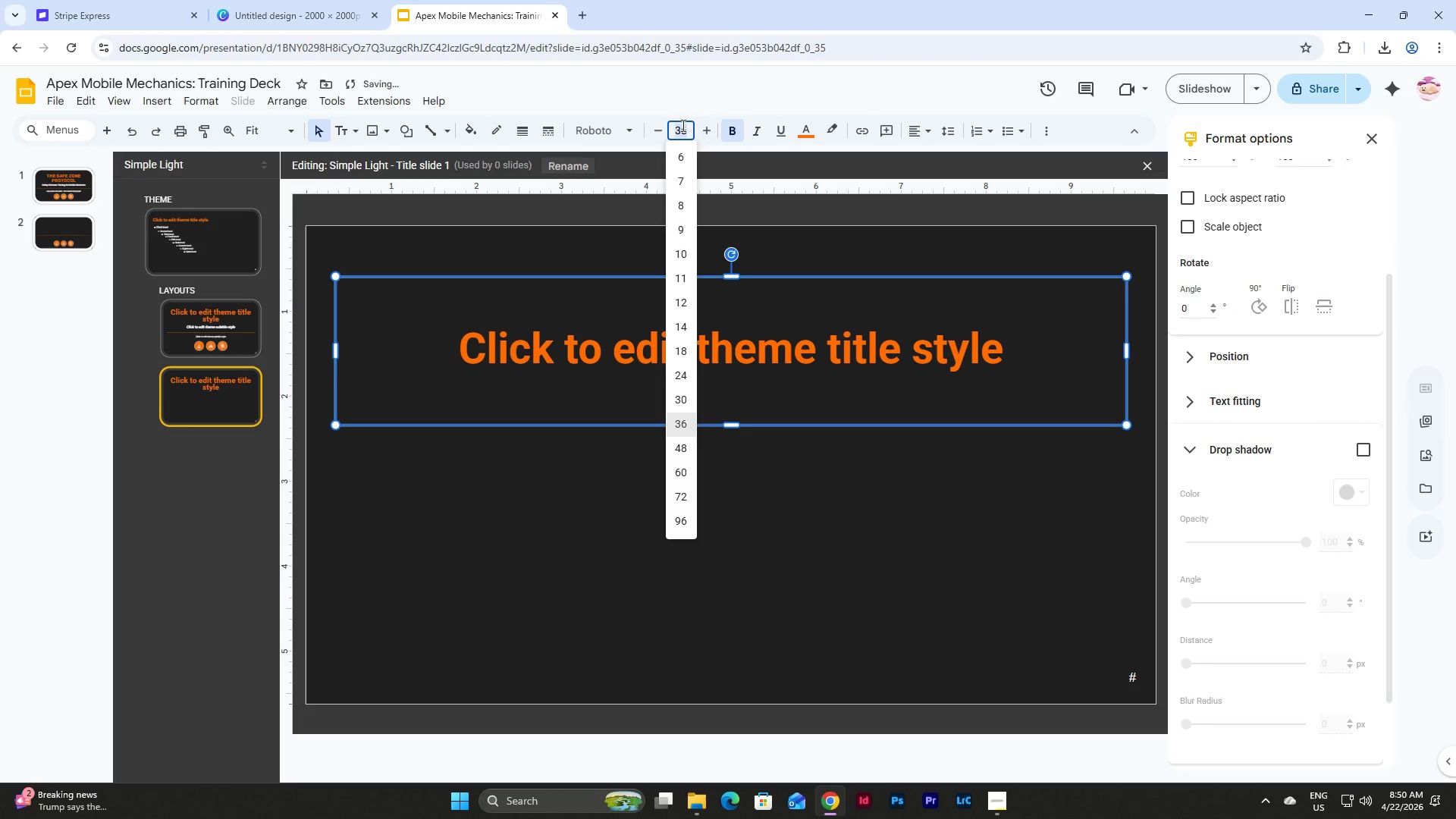 
key(Numpad4)
 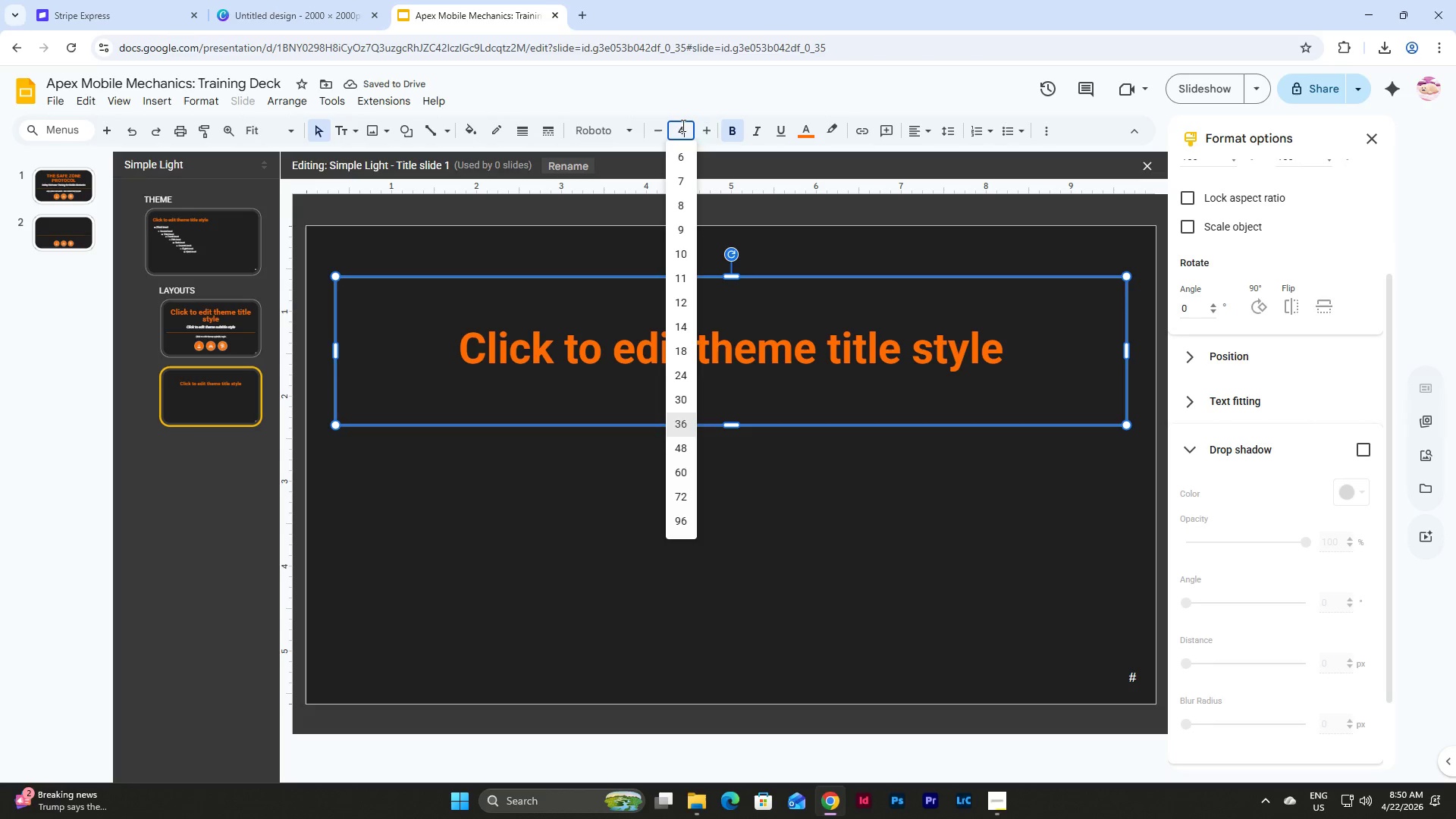 
key(Numpad0)
 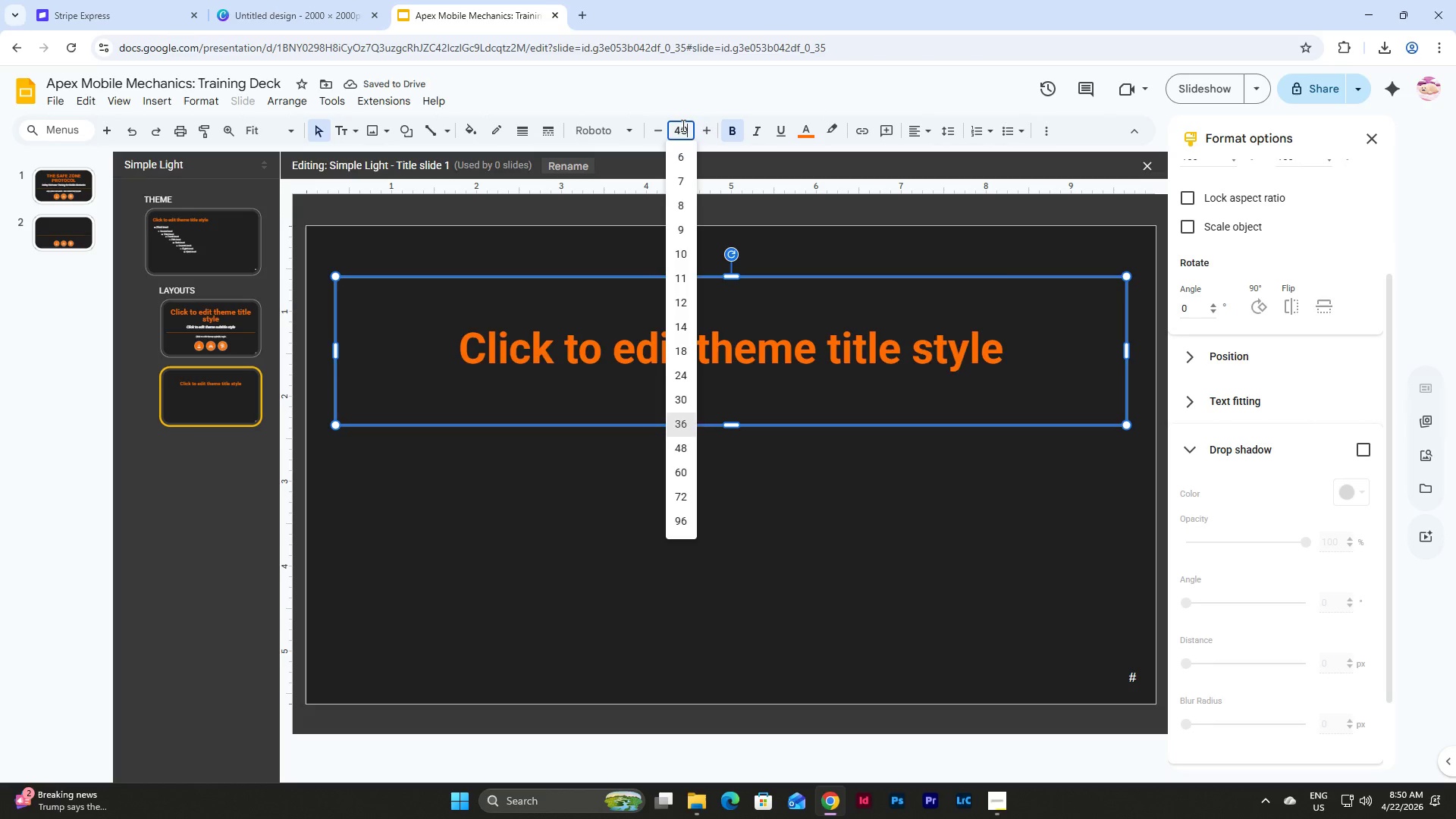 
key(NumpadEnter)
 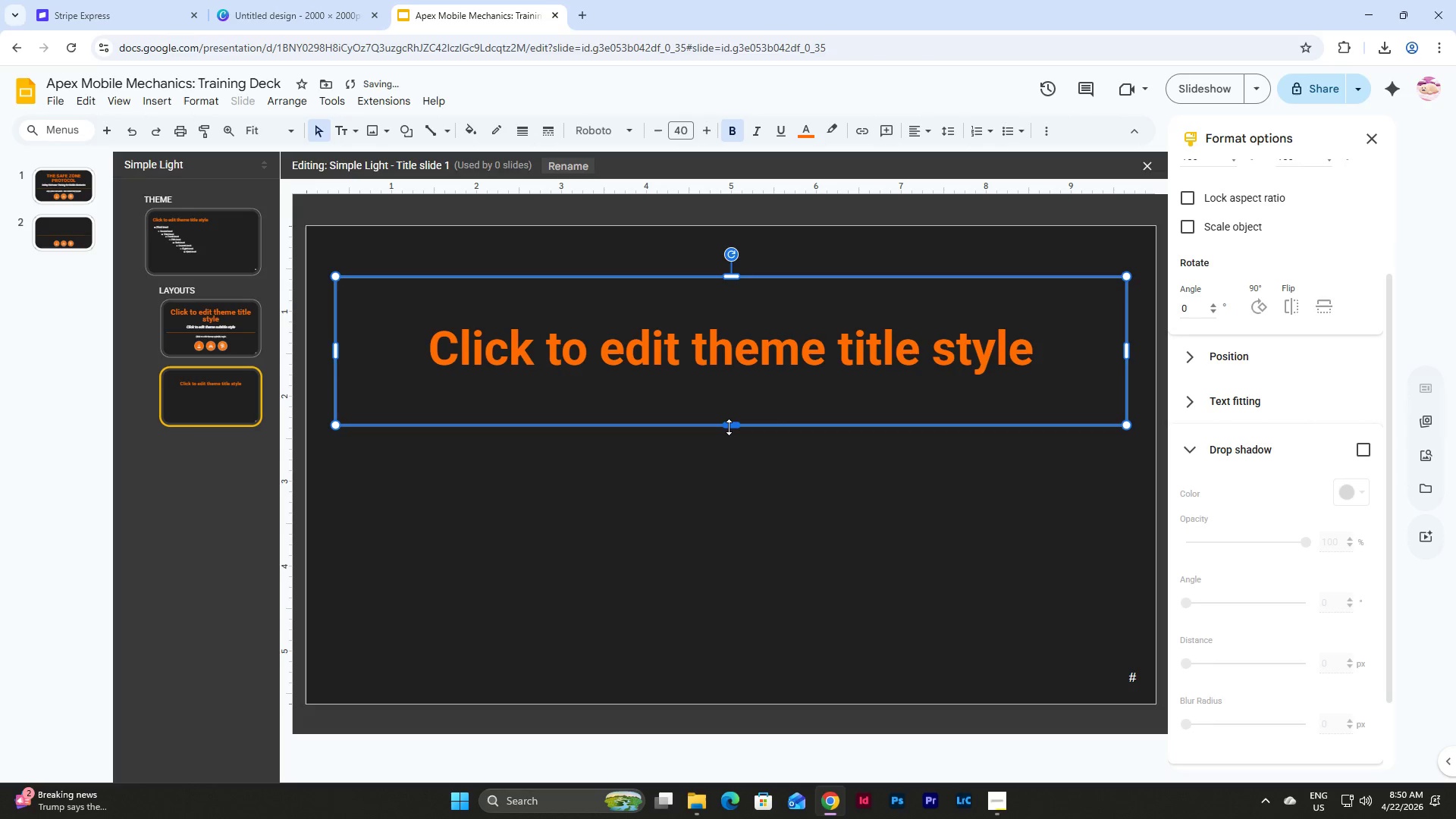 
left_click_drag(start_coordinate=[729, 427], to_coordinate=[733, 363])
 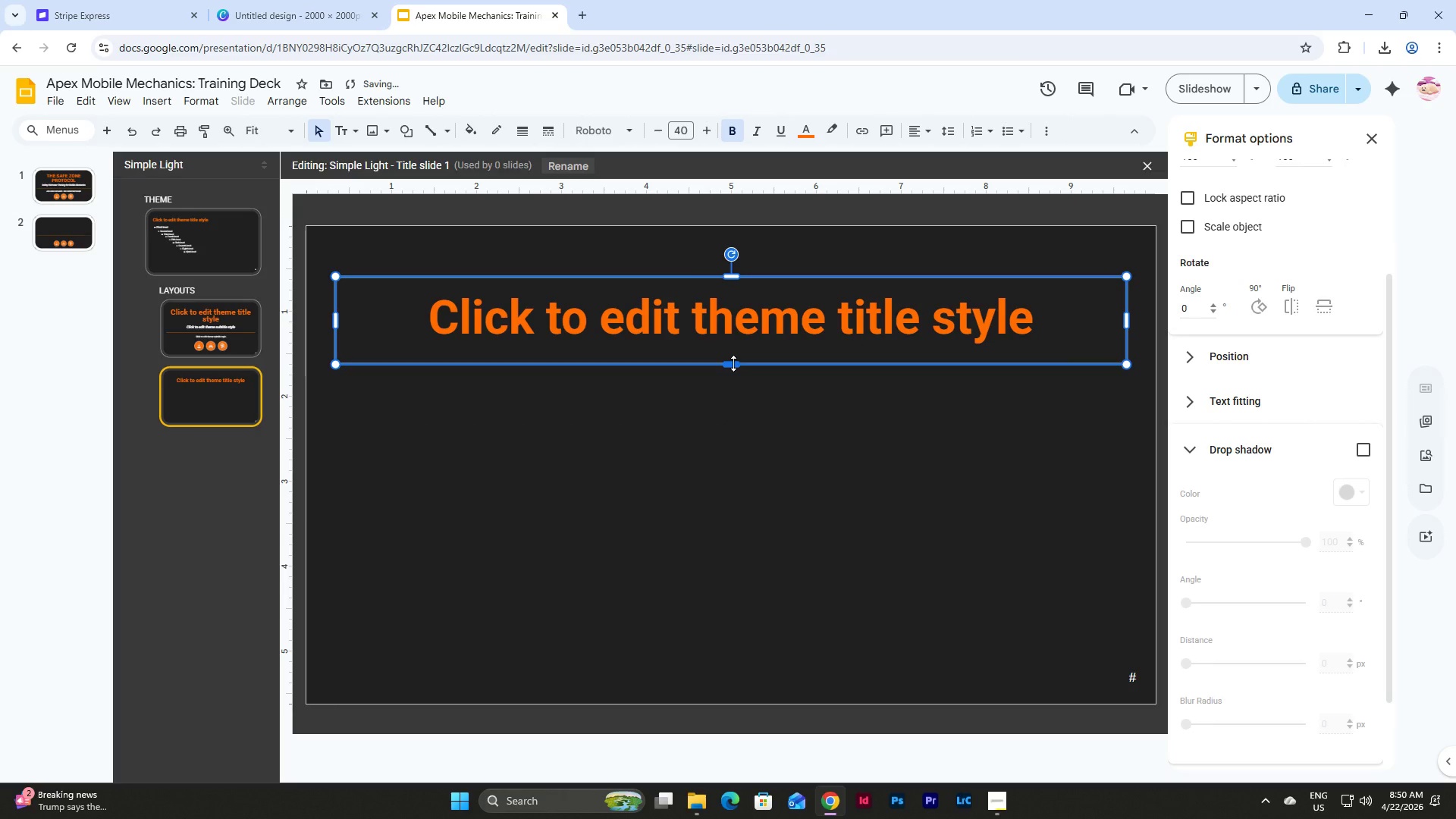 
left_click_drag(start_coordinate=[733, 363], to_coordinate=[733, 343])
 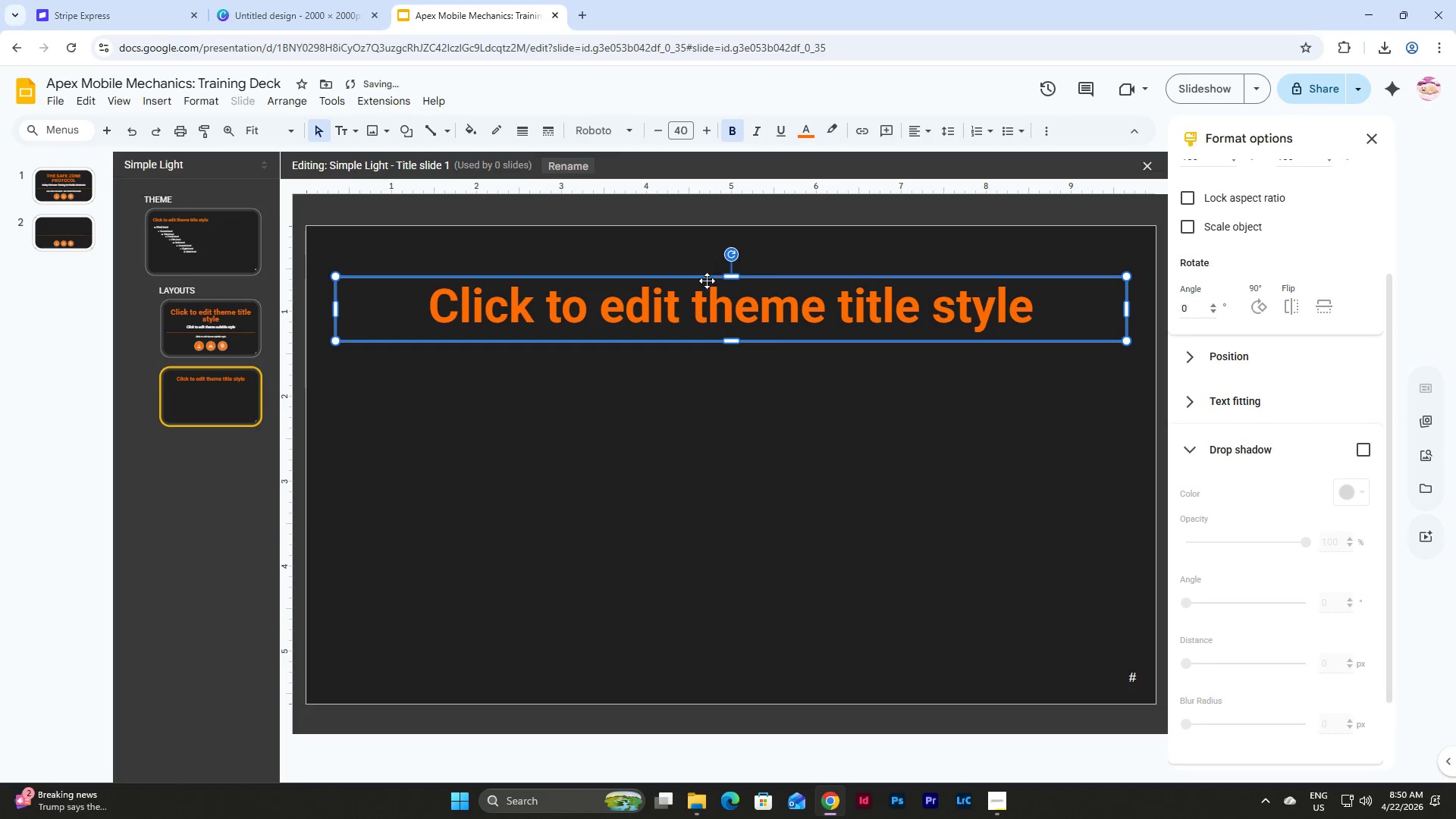 
left_click_drag(start_coordinate=[751, 280], to_coordinate=[752, 261])
 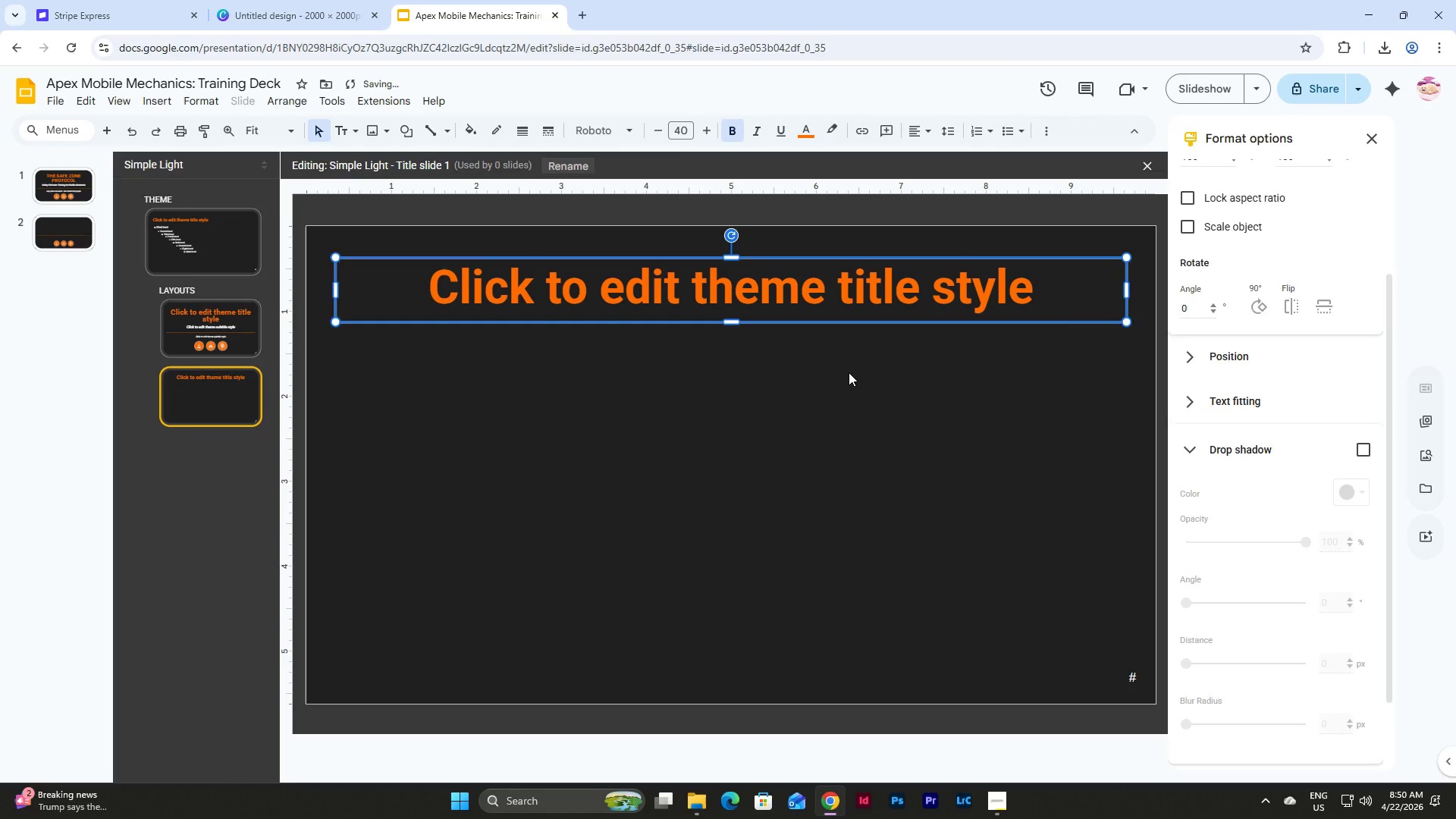 
left_click([849, 372])
 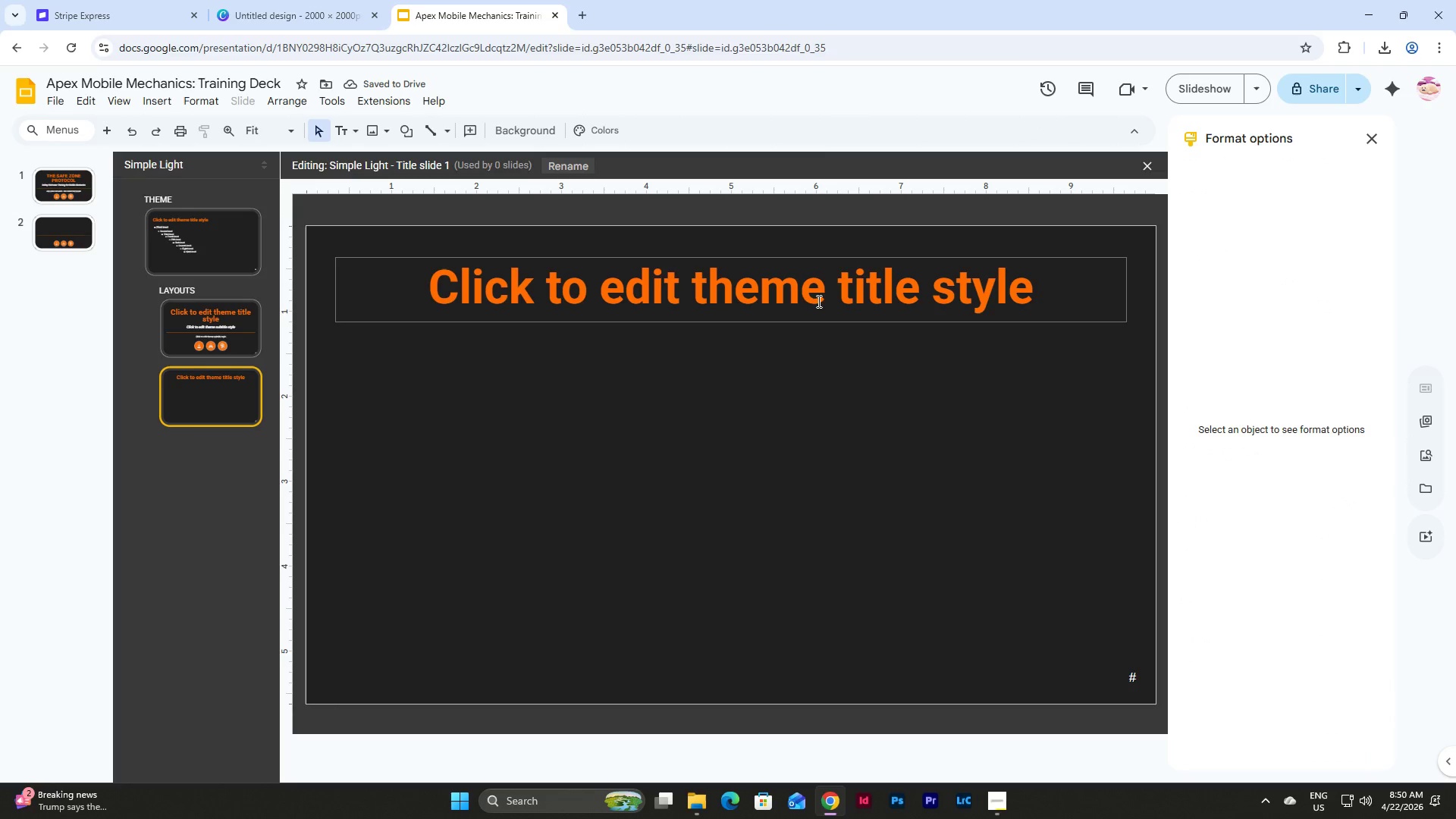 
wait(5.2)
 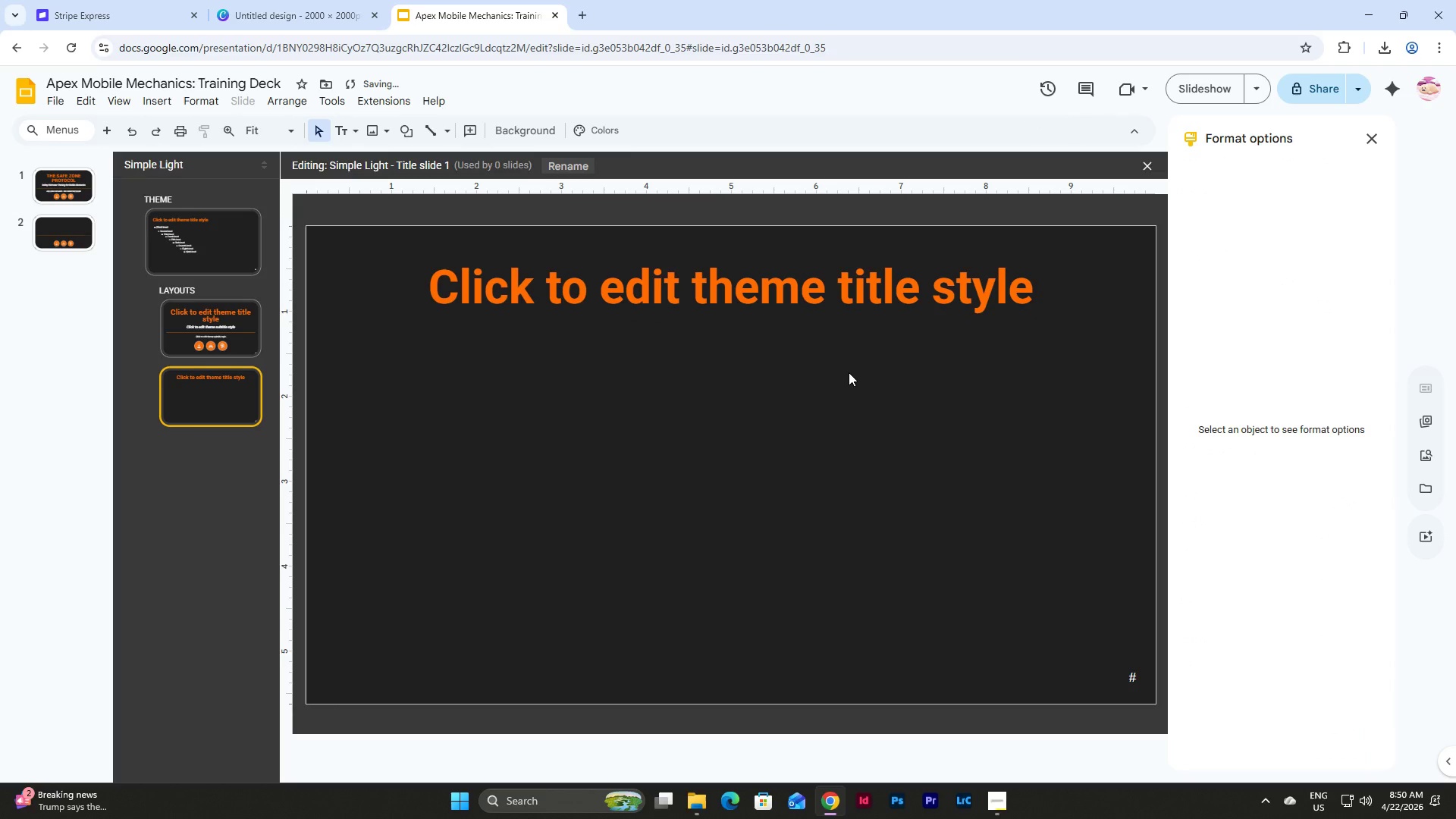 
left_click([223, 326])
 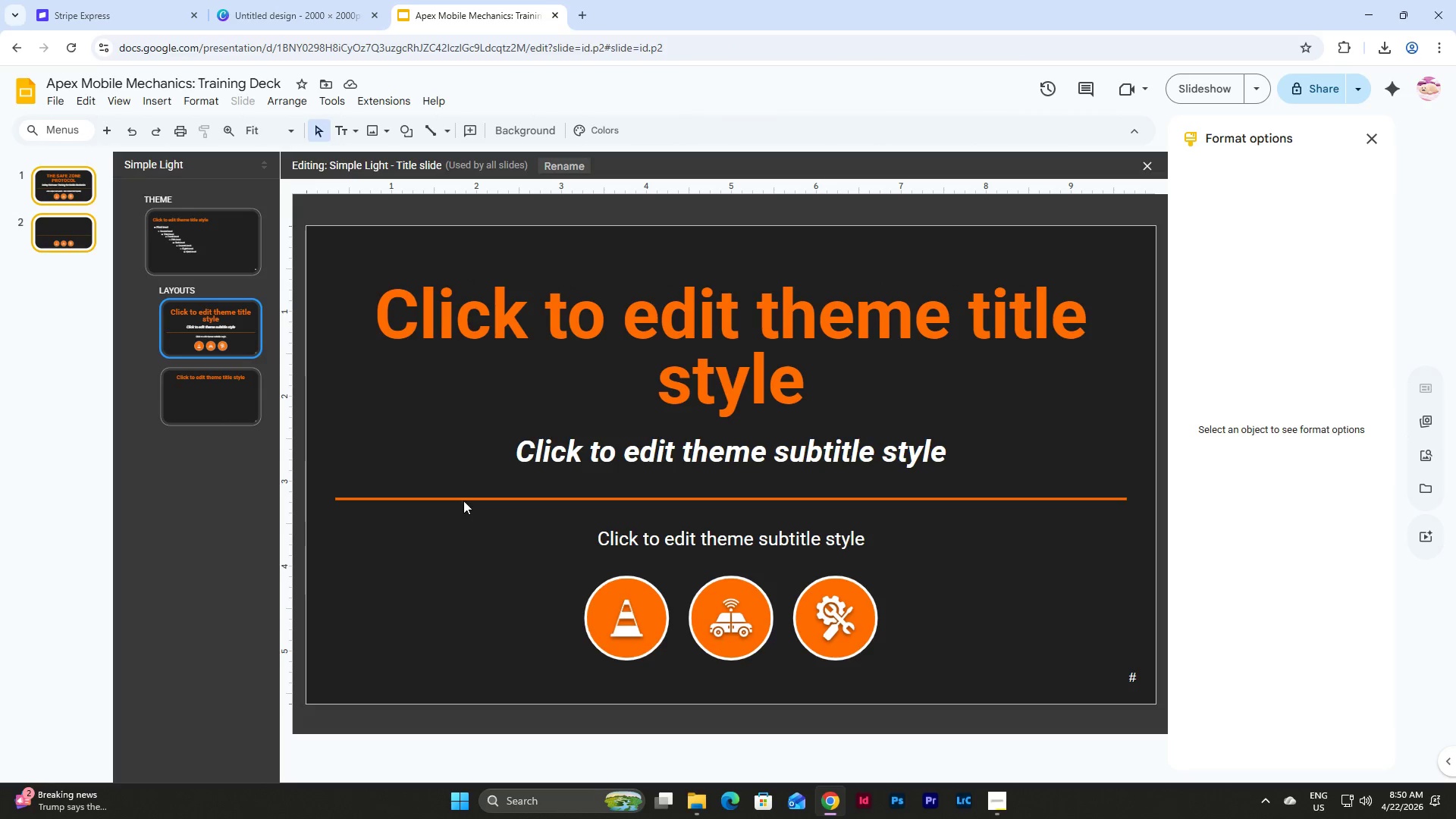 
left_click([464, 497])
 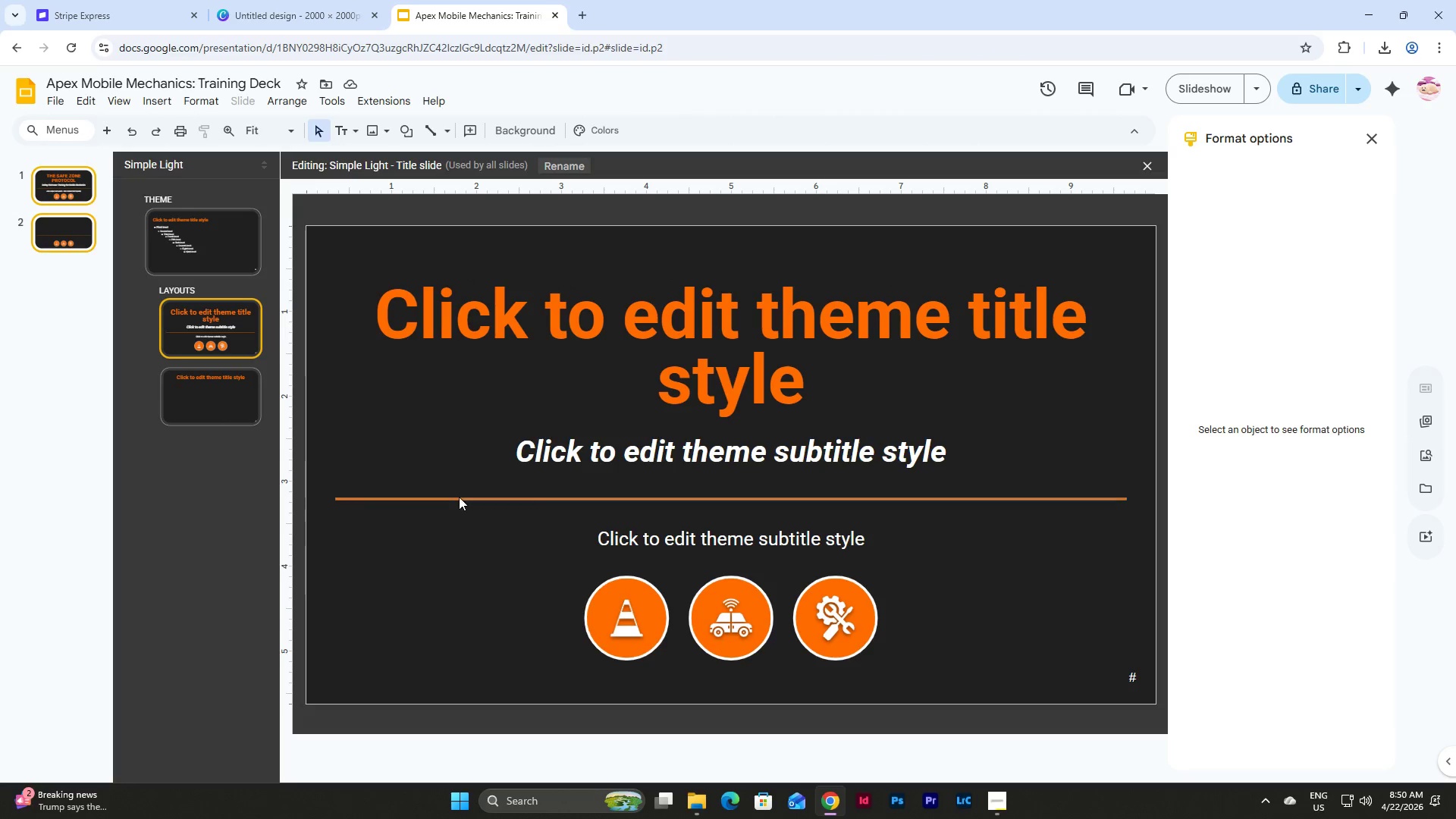 
left_click([459, 497])
 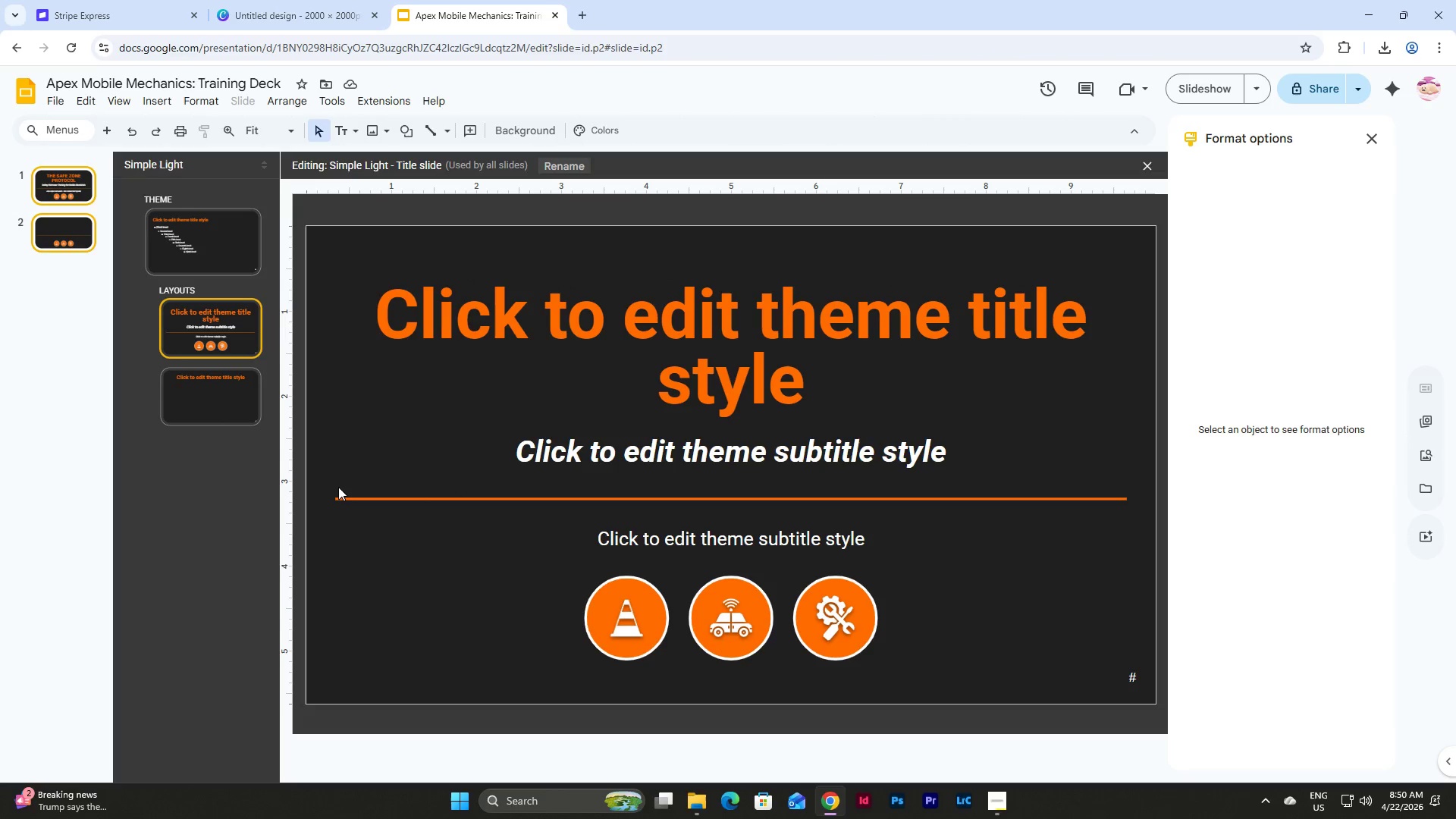 
left_click_drag(start_coordinate=[330, 483], to_coordinate=[390, 522])
 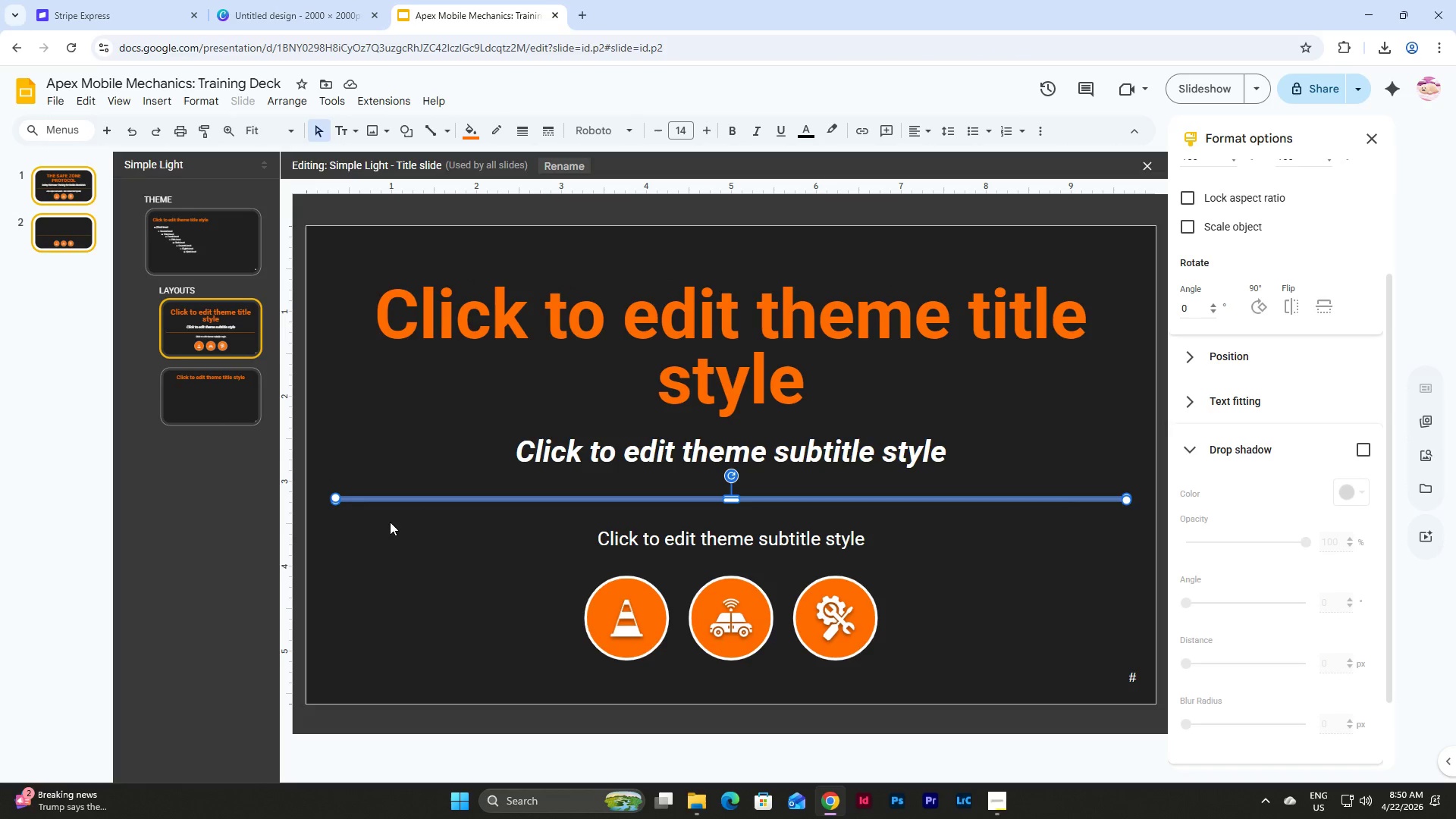 
key(Control+C)
 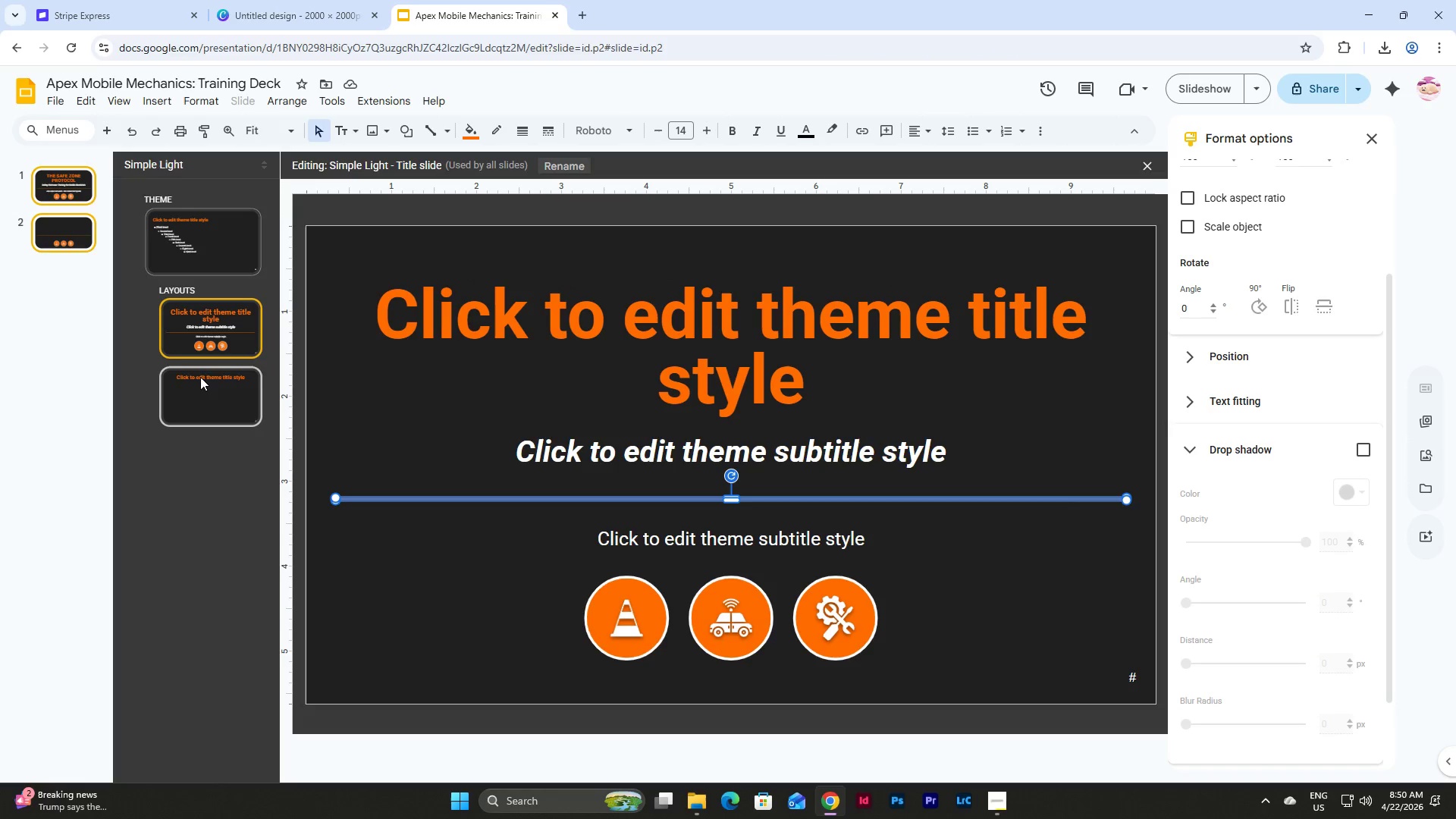 
left_click([217, 377])
 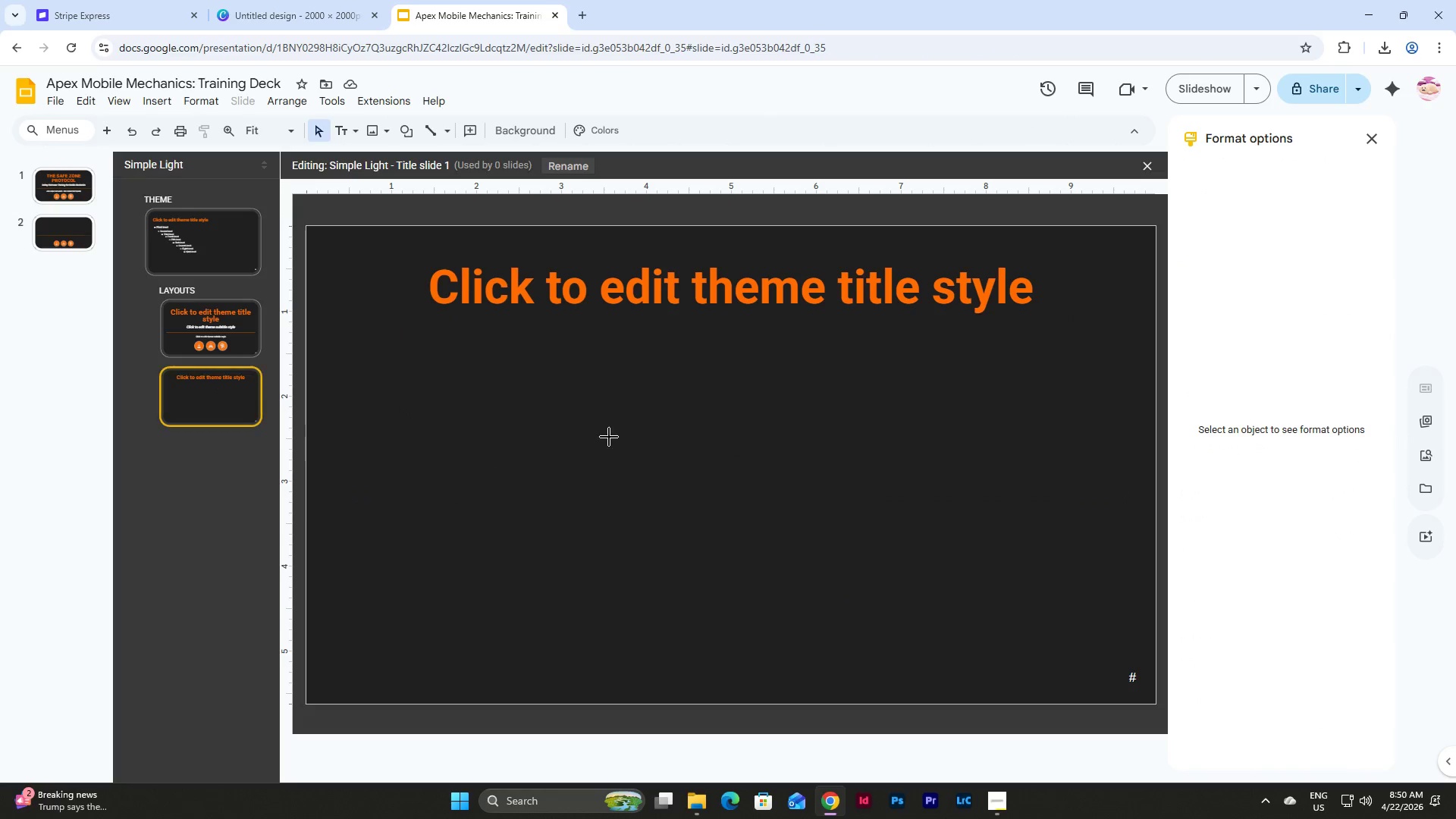 
key(Control+V)
 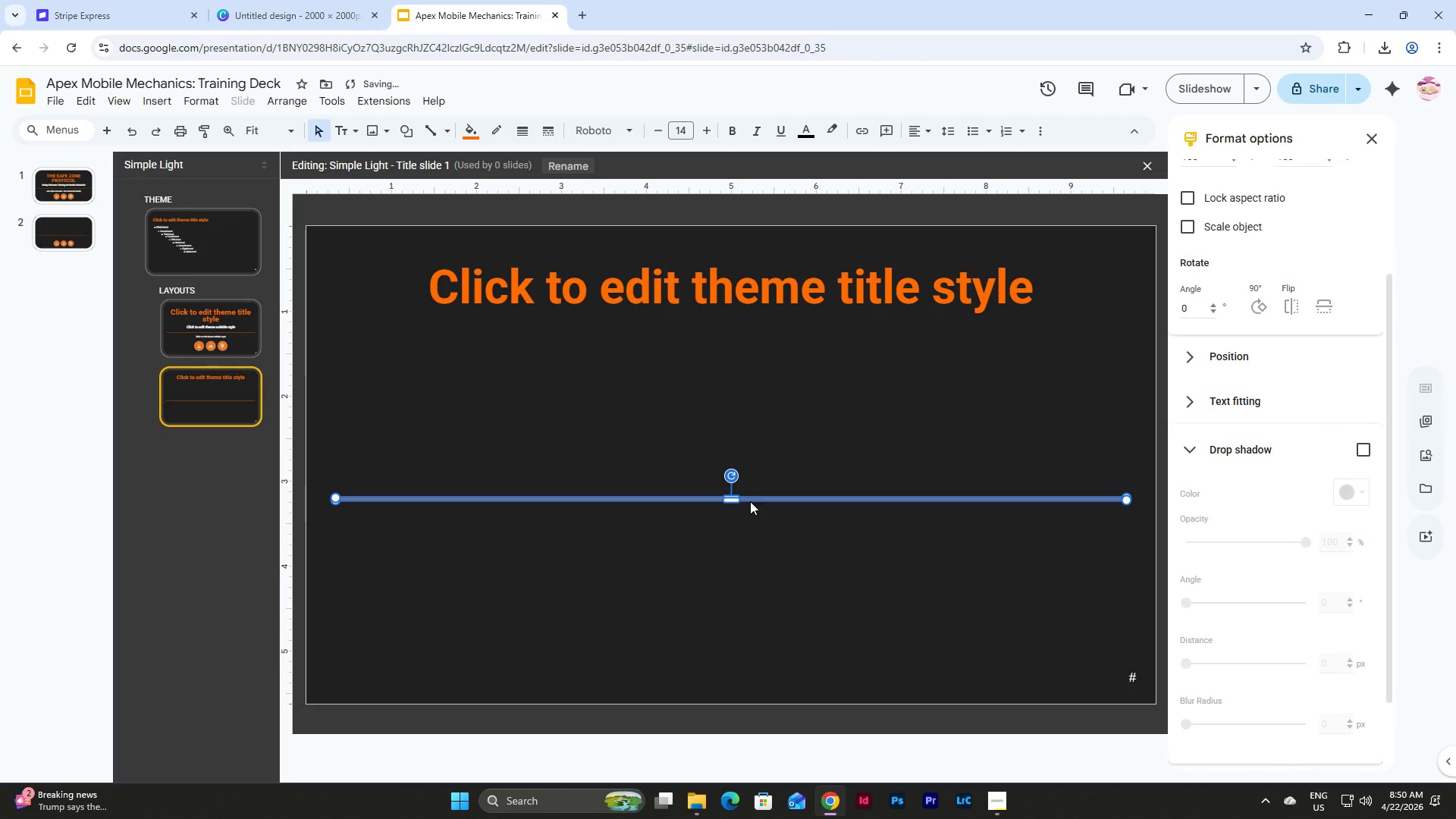 
left_click_drag(start_coordinate=[750, 500], to_coordinate=[749, 325])
 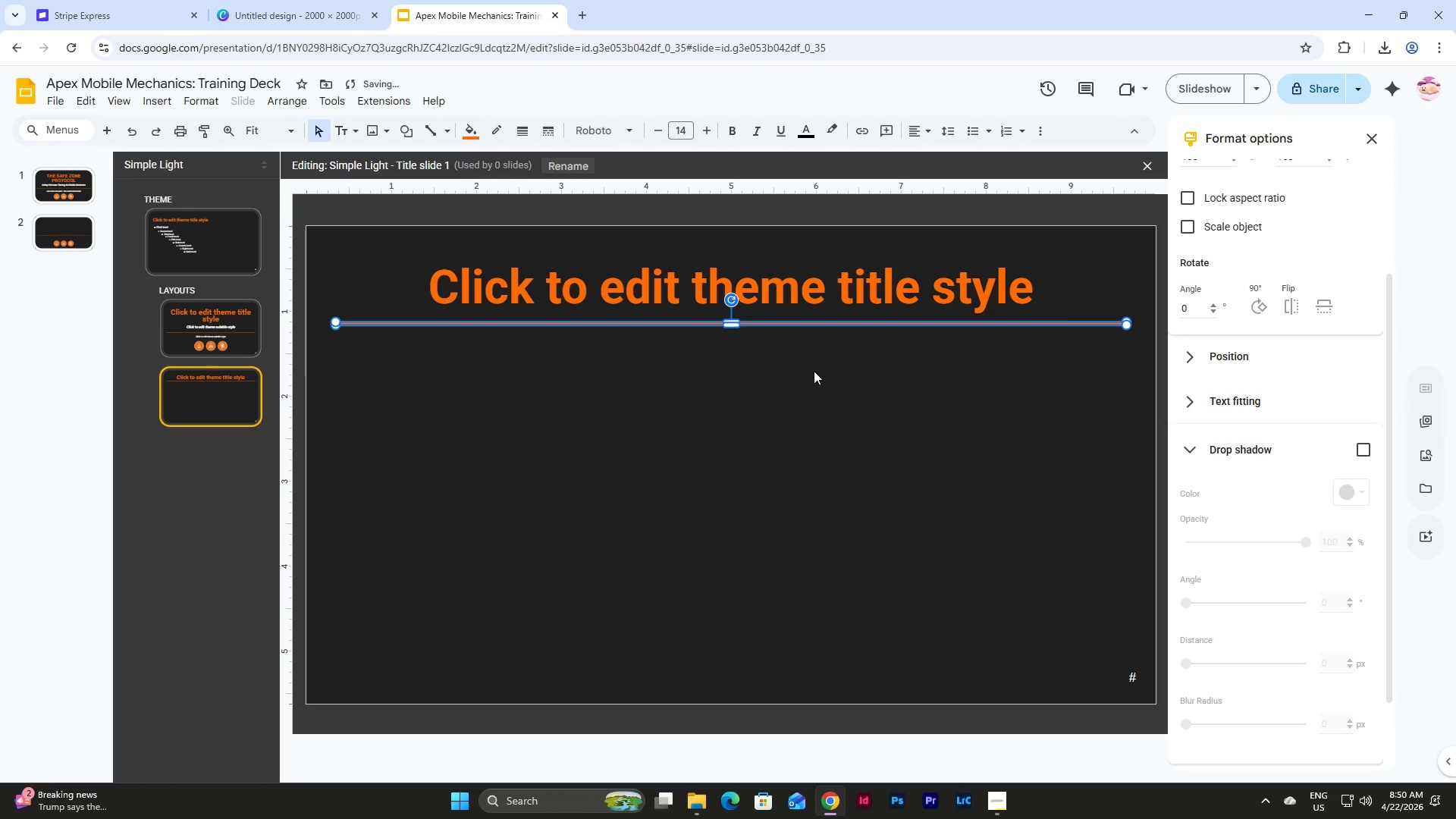 
left_click([814, 371])
 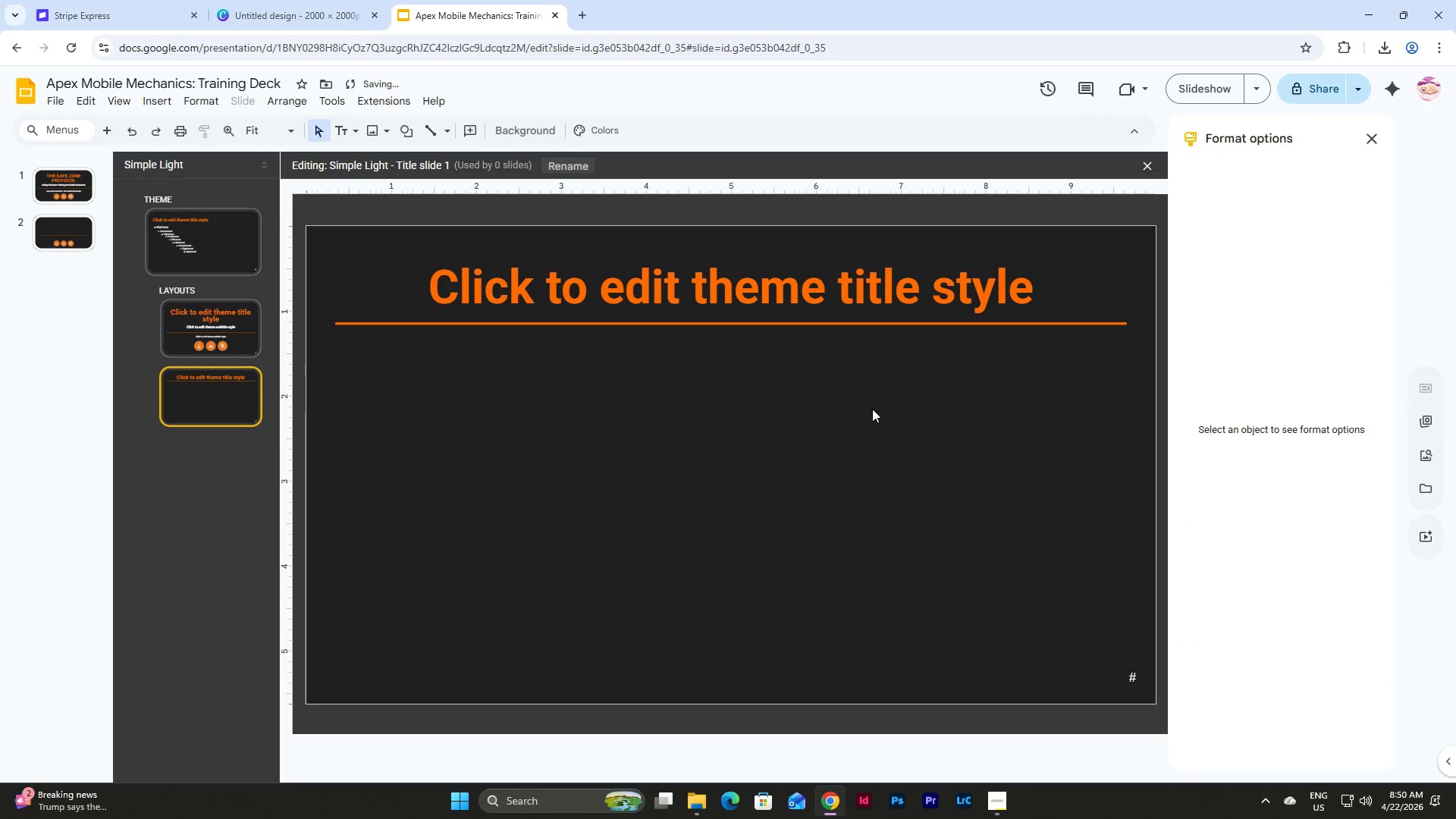 
left_click_drag(start_coordinate=[872, 409], to_coordinate=[672, 283])
 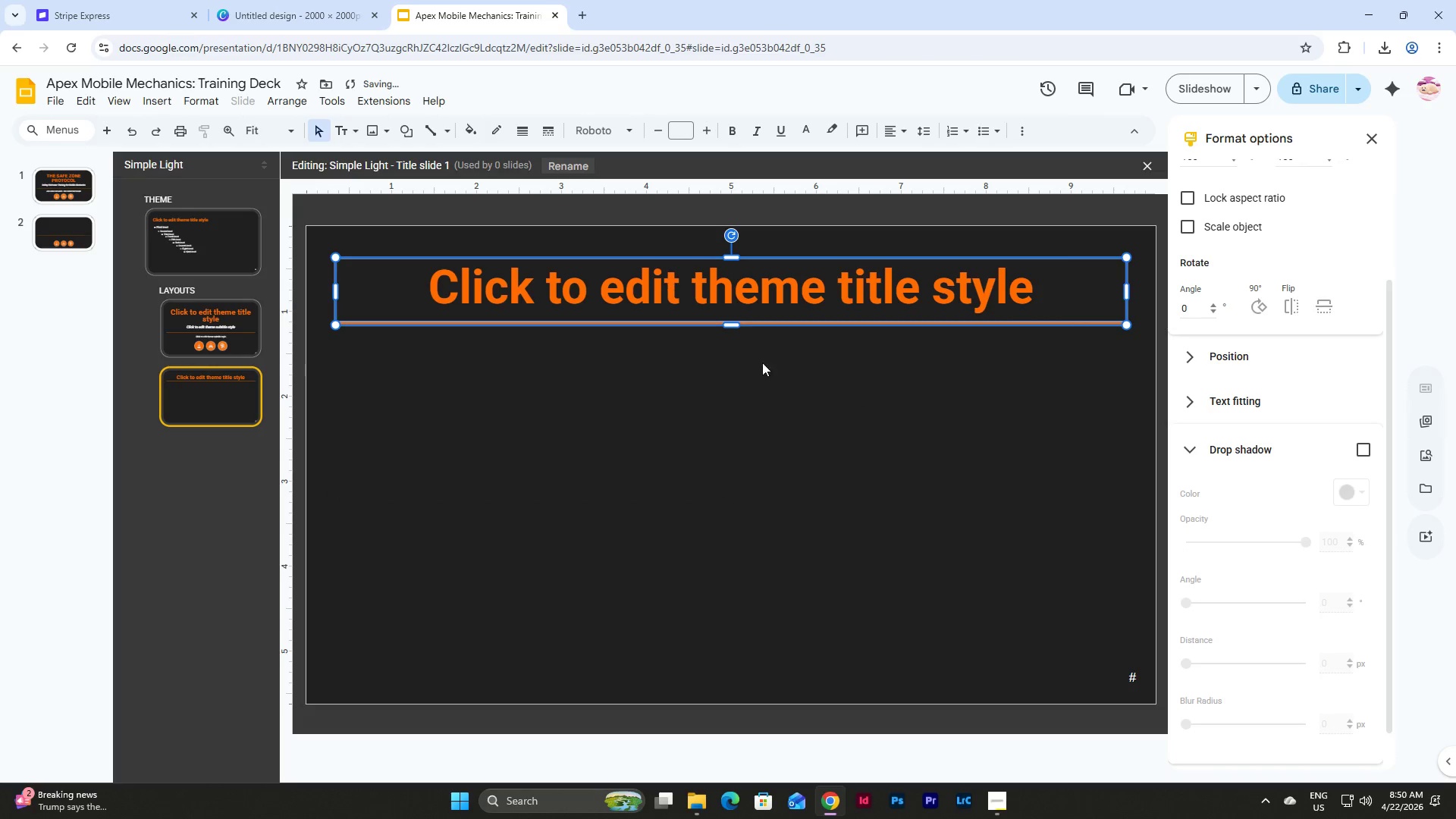 
left_click([800, 404])
 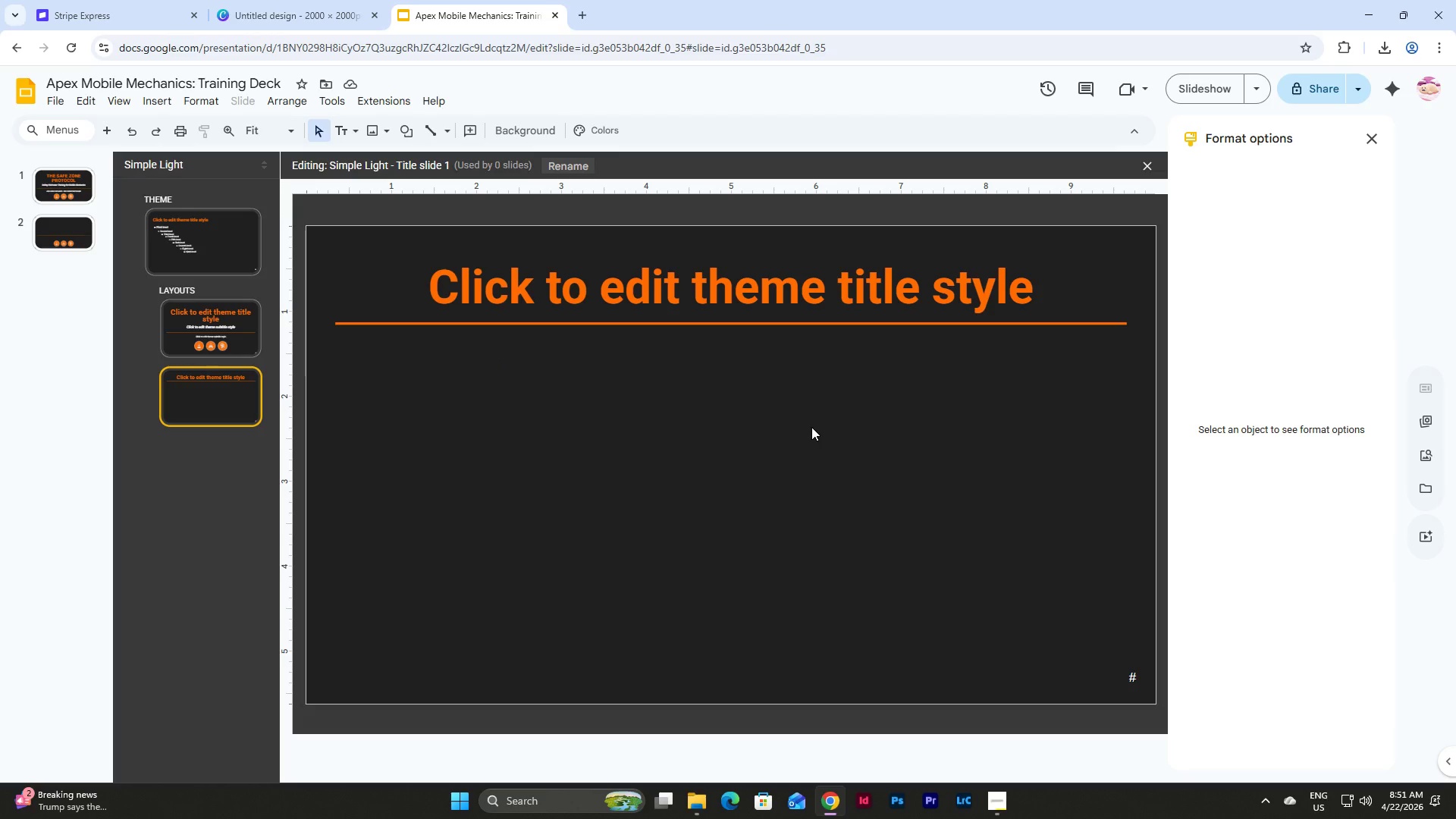 
wait(26.81)
 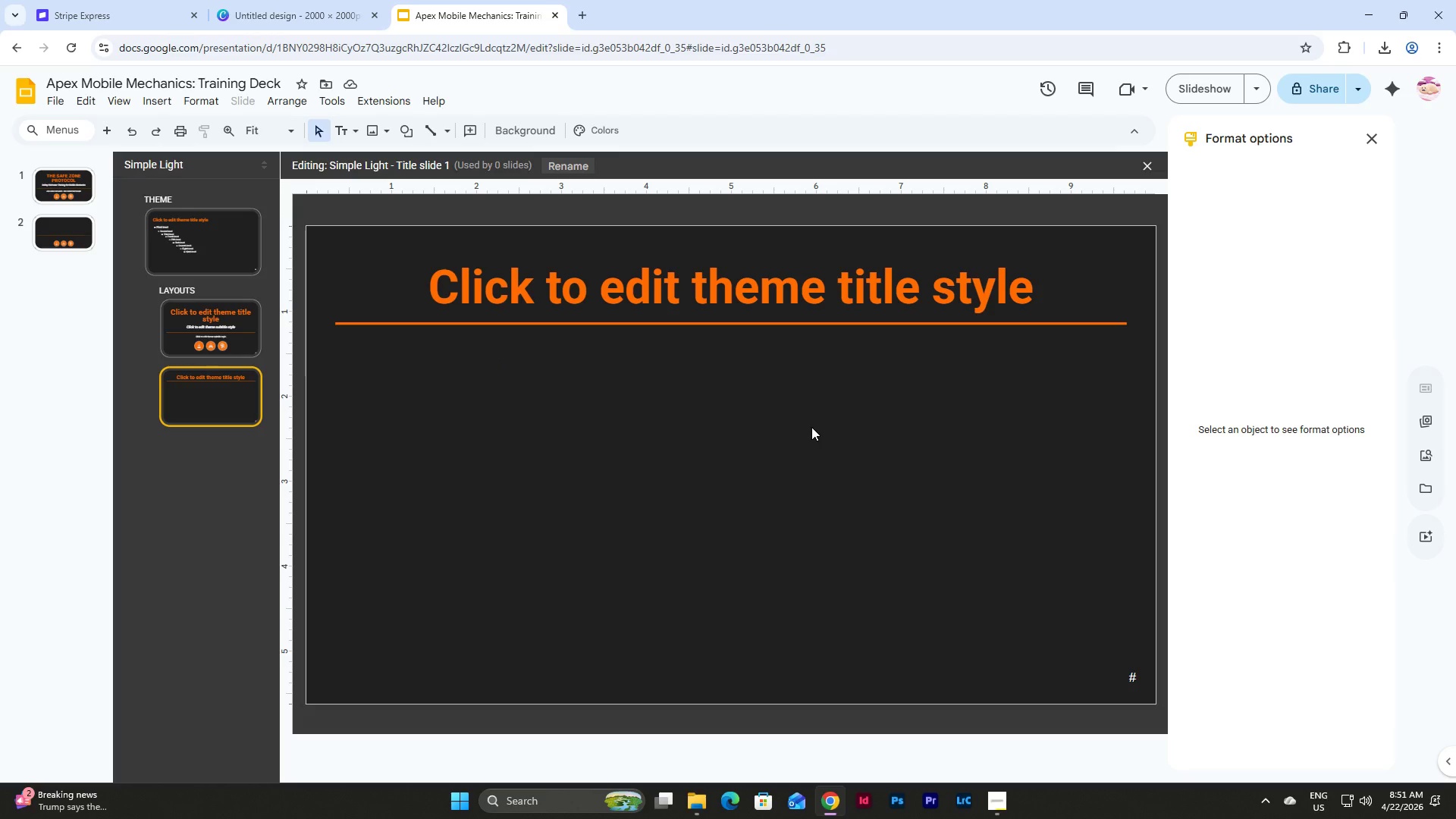 
left_click([215, 341])
 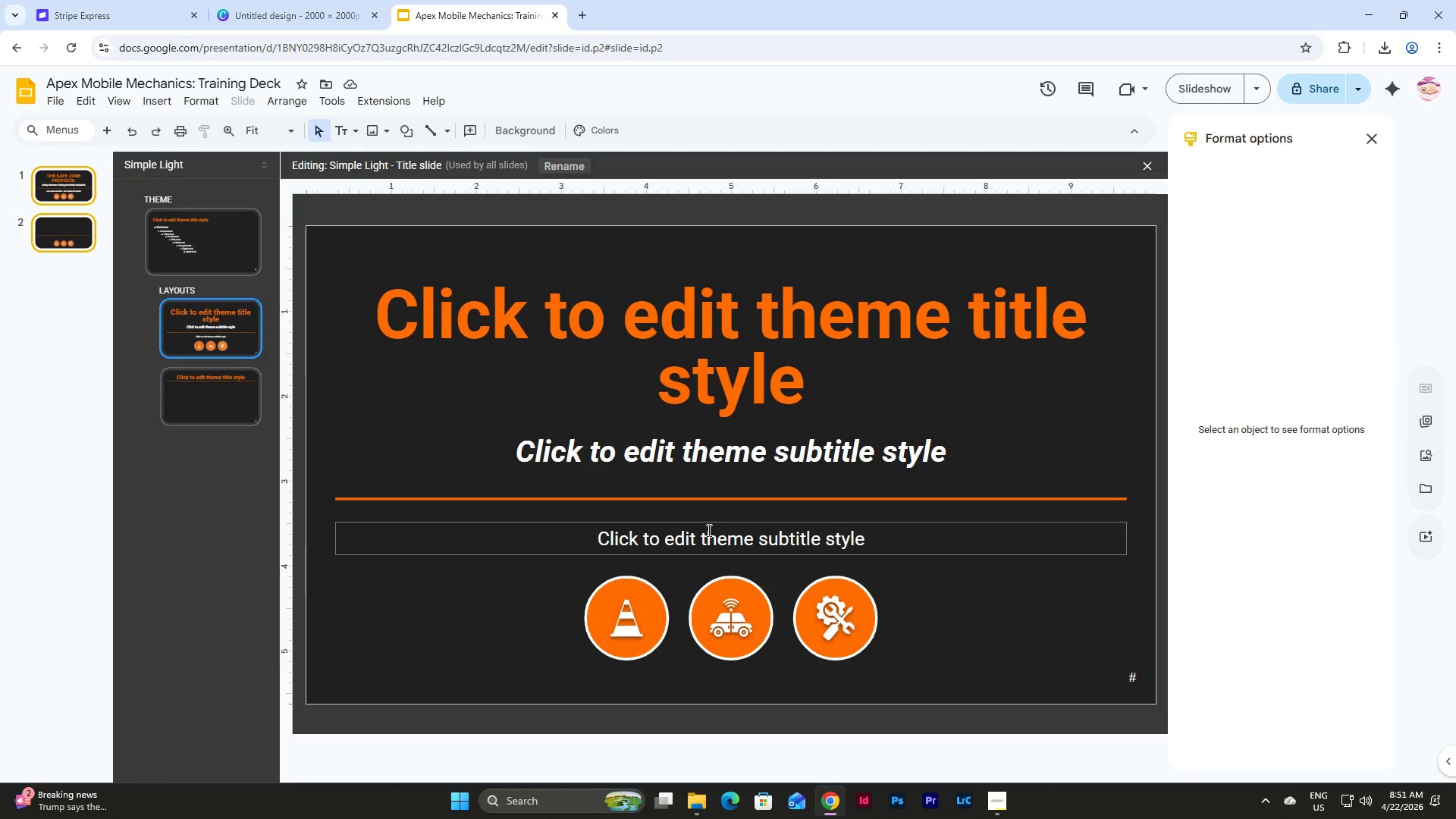 
left_click([711, 525])
 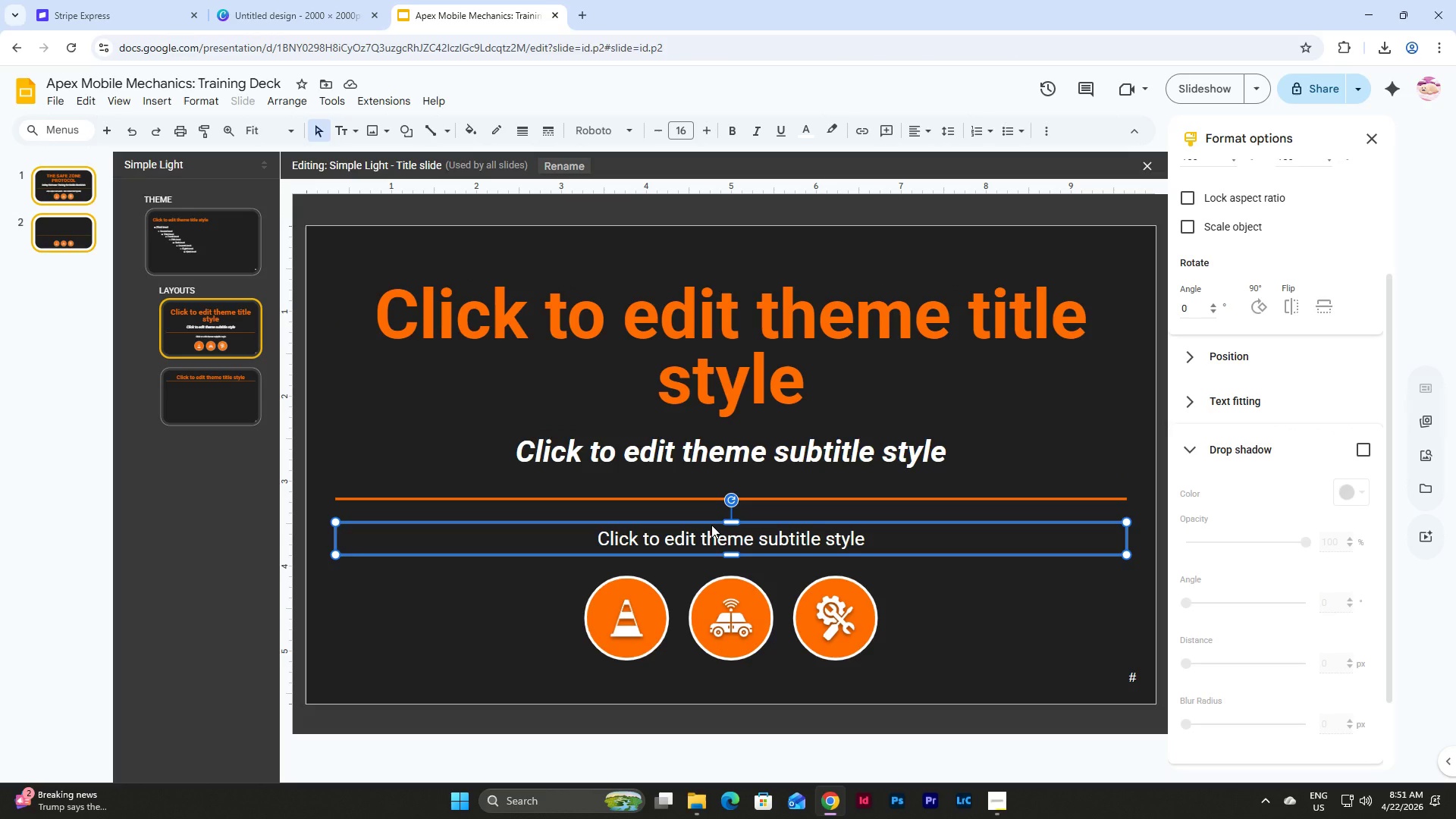 
key(Control+C)
 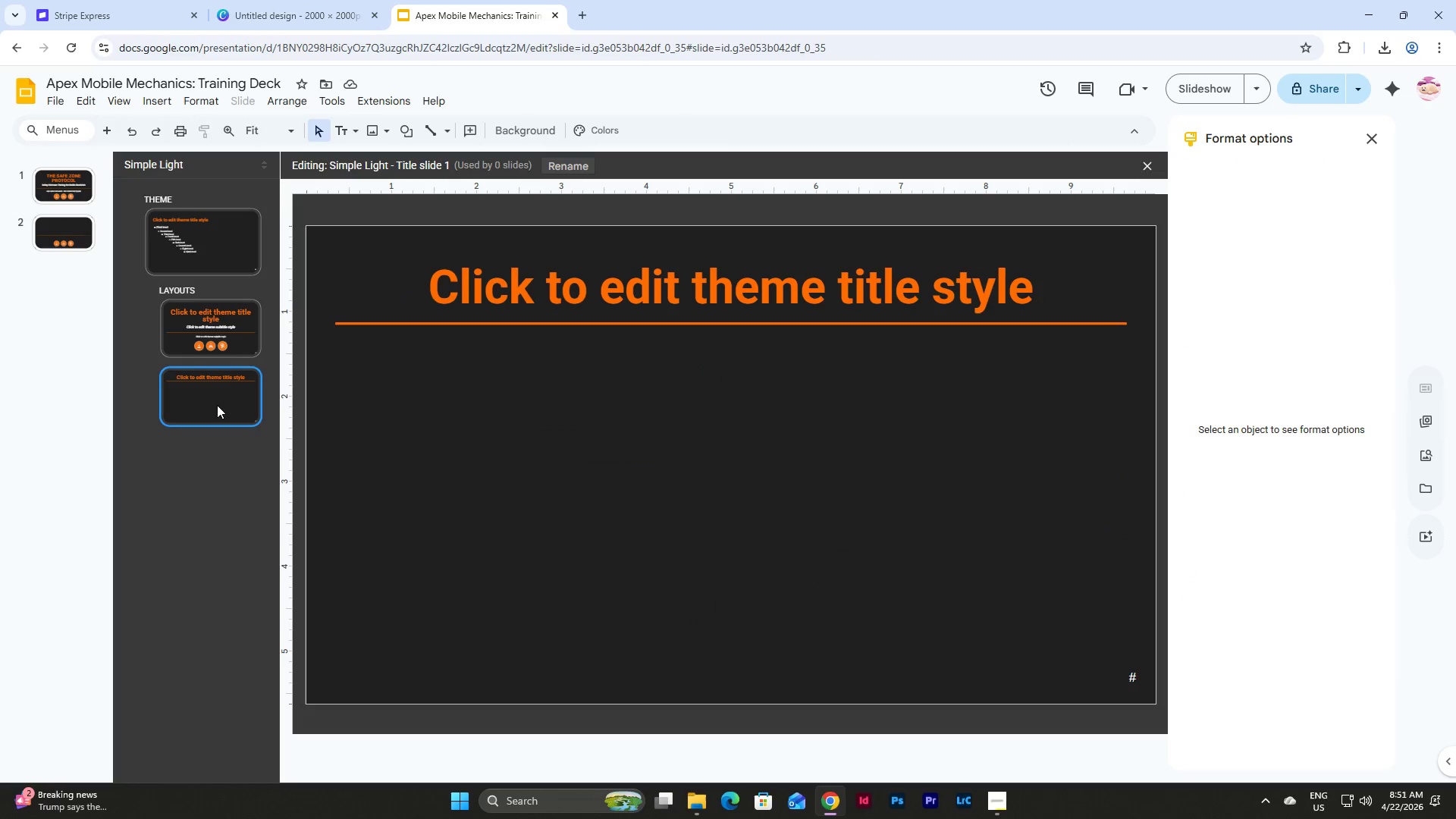 
double_click([670, 488])
 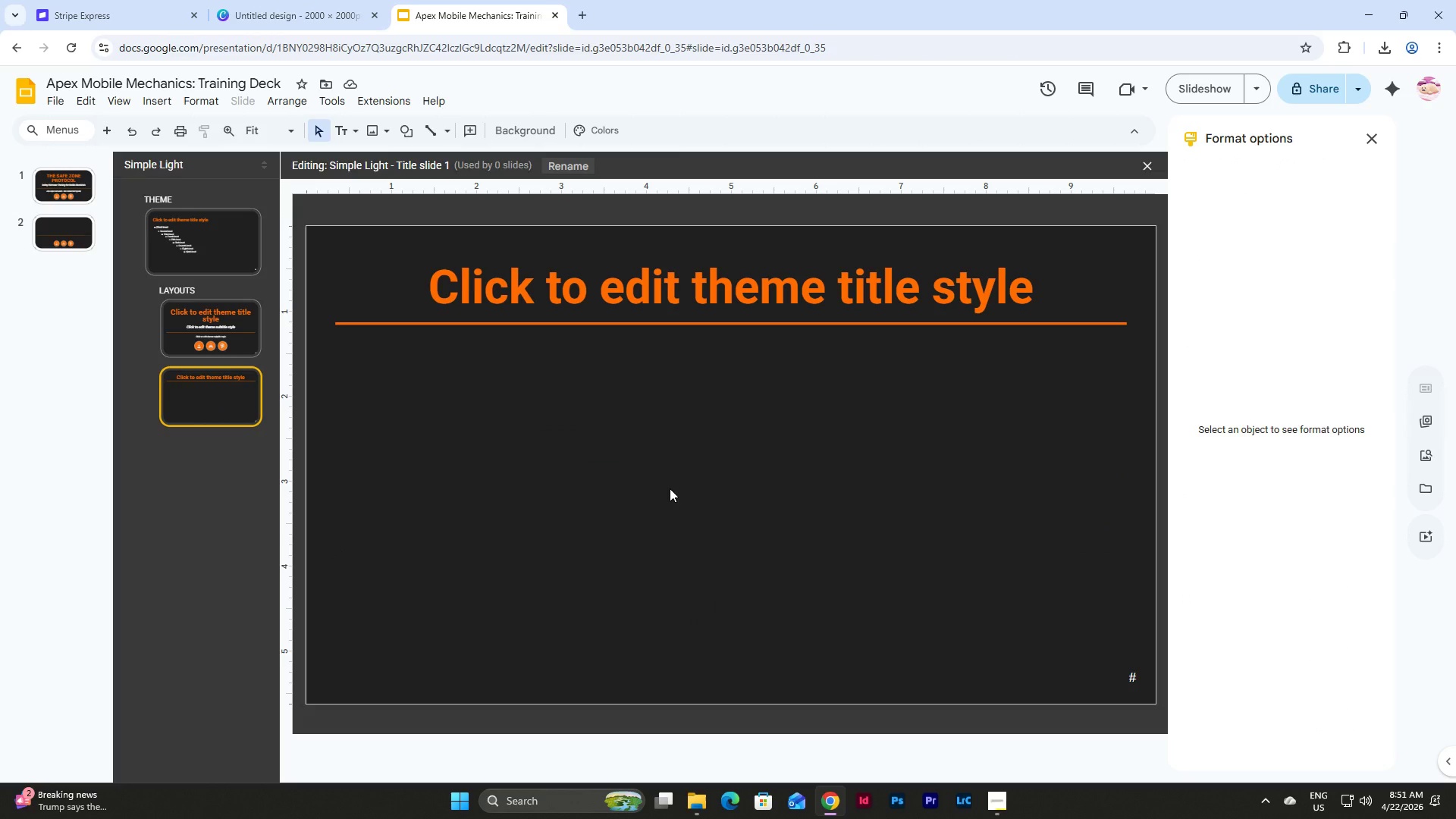 
key(Control+V)
 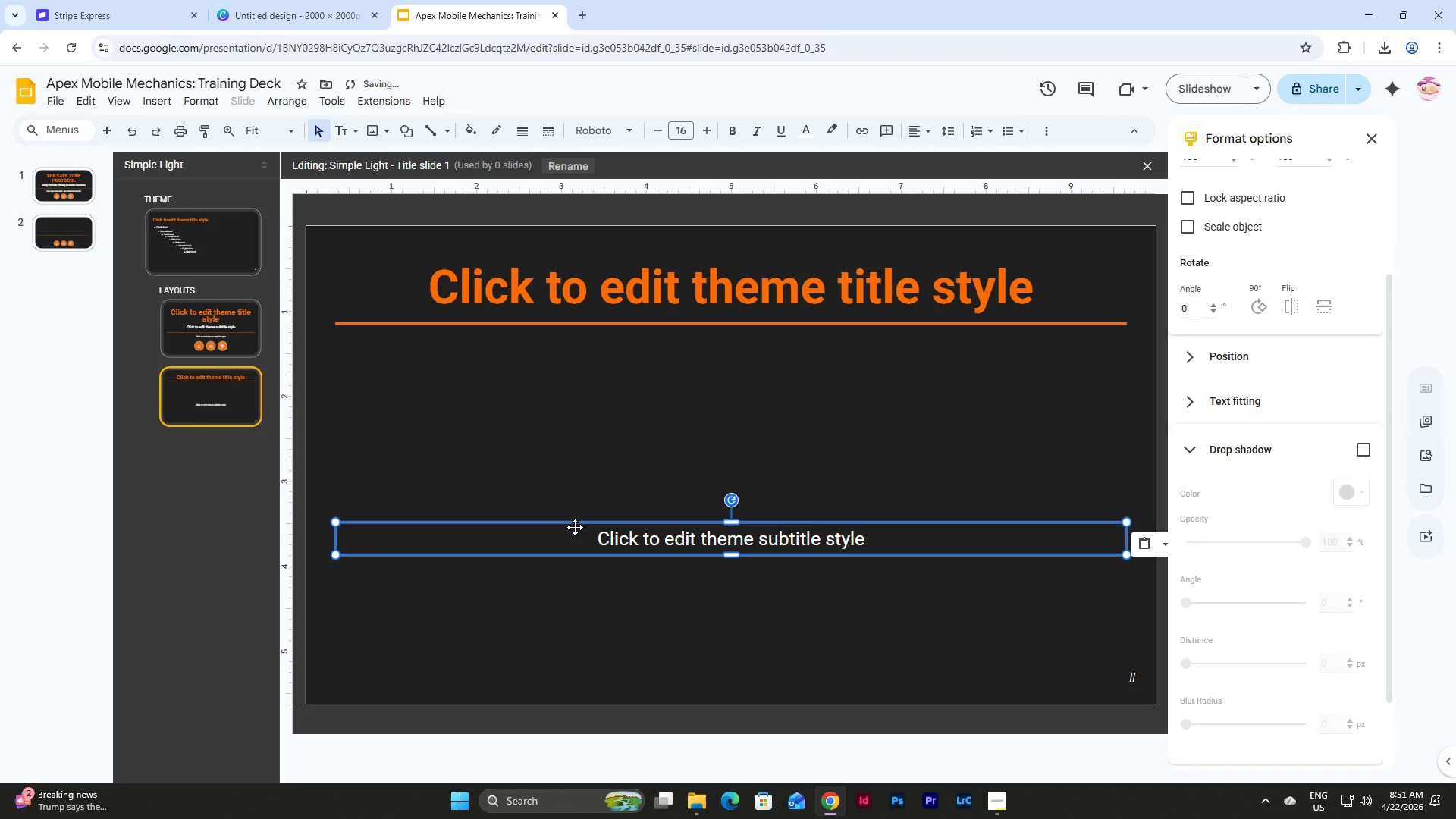 
left_click_drag(start_coordinate=[575, 527], to_coordinate=[573, 356])
 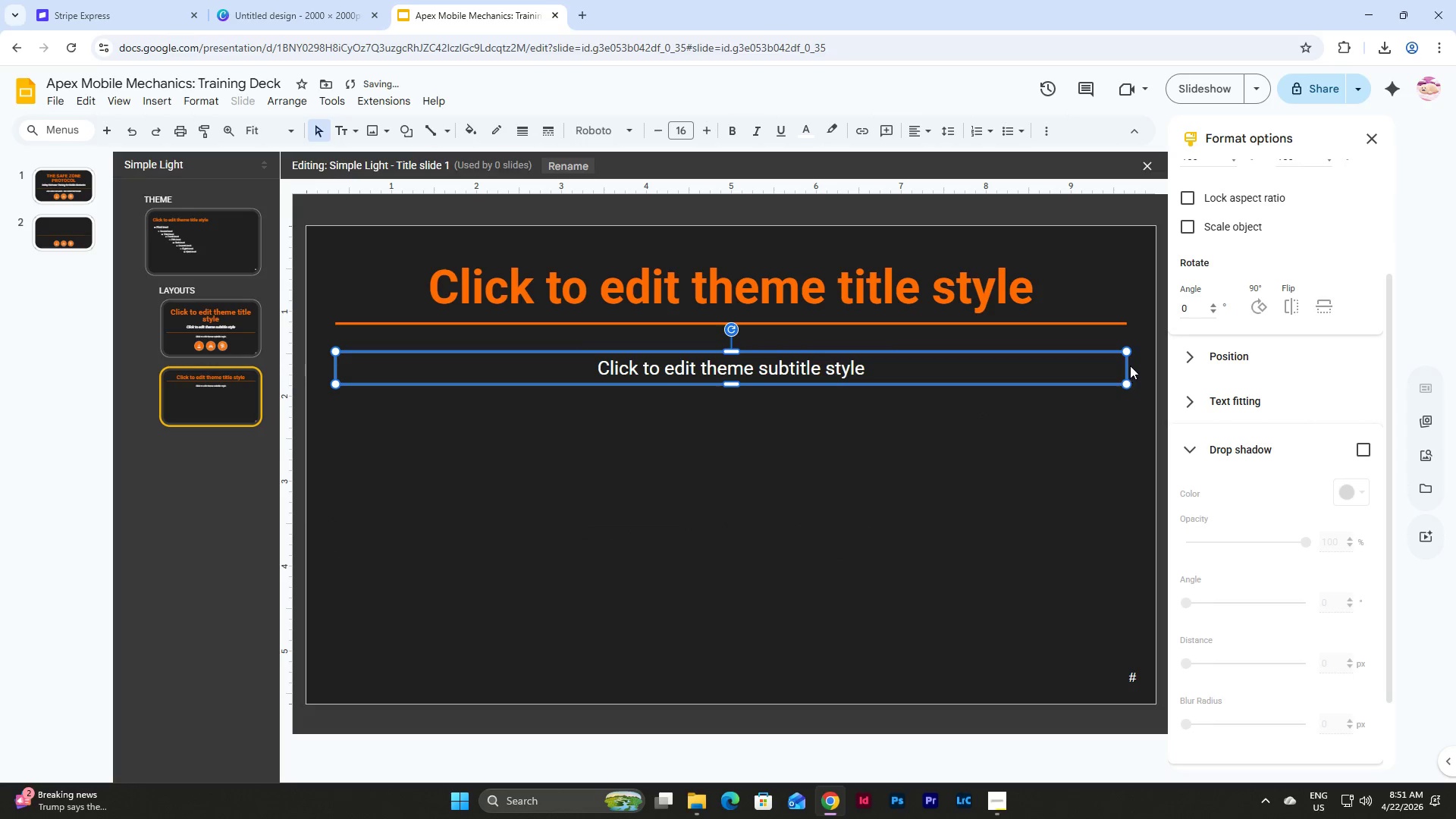 
left_click_drag(start_coordinate=[1126, 366], to_coordinate=[633, 392])
 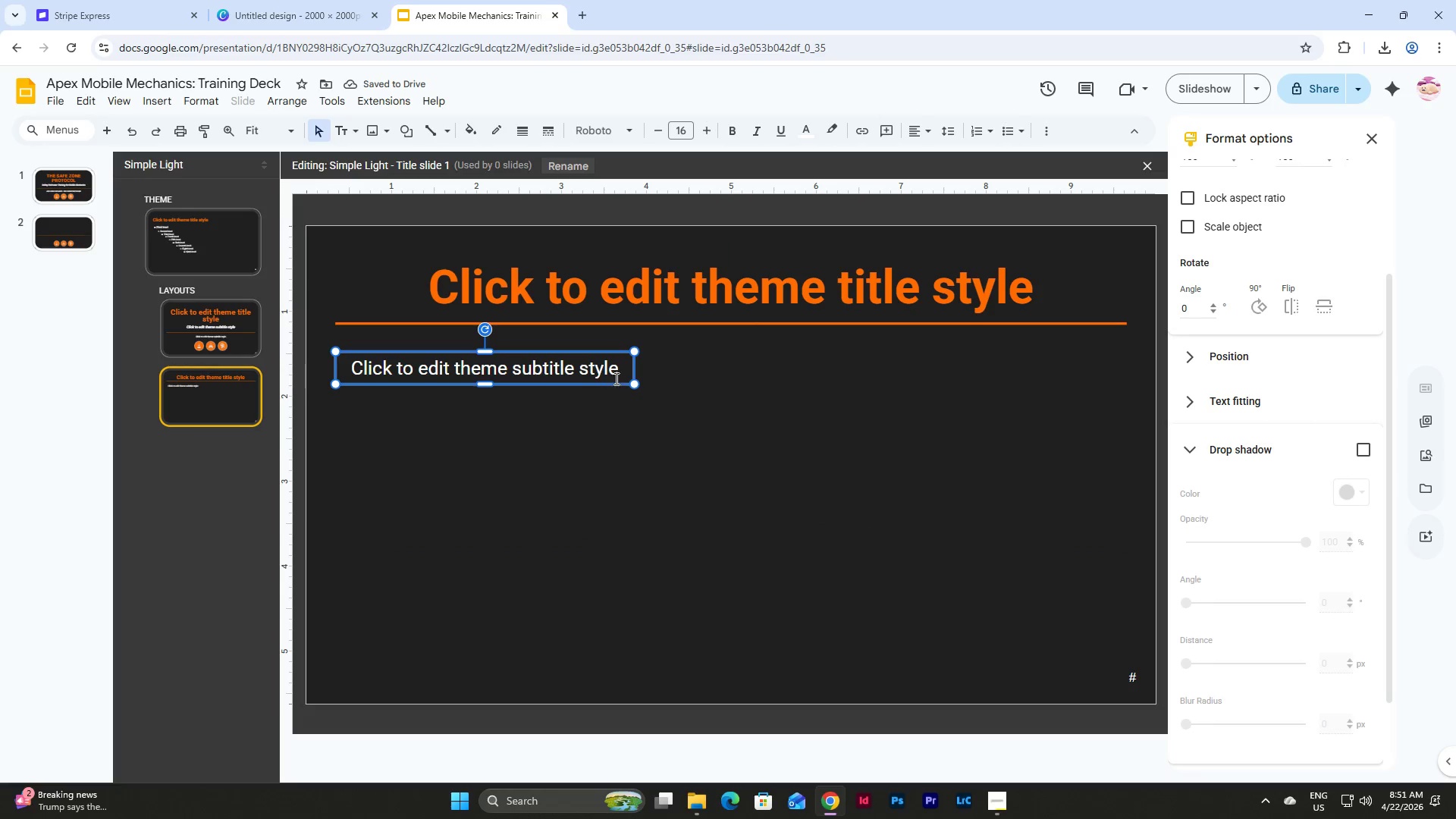 
left_click_drag(start_coordinate=[633, 369], to_coordinate=[625, 371])
 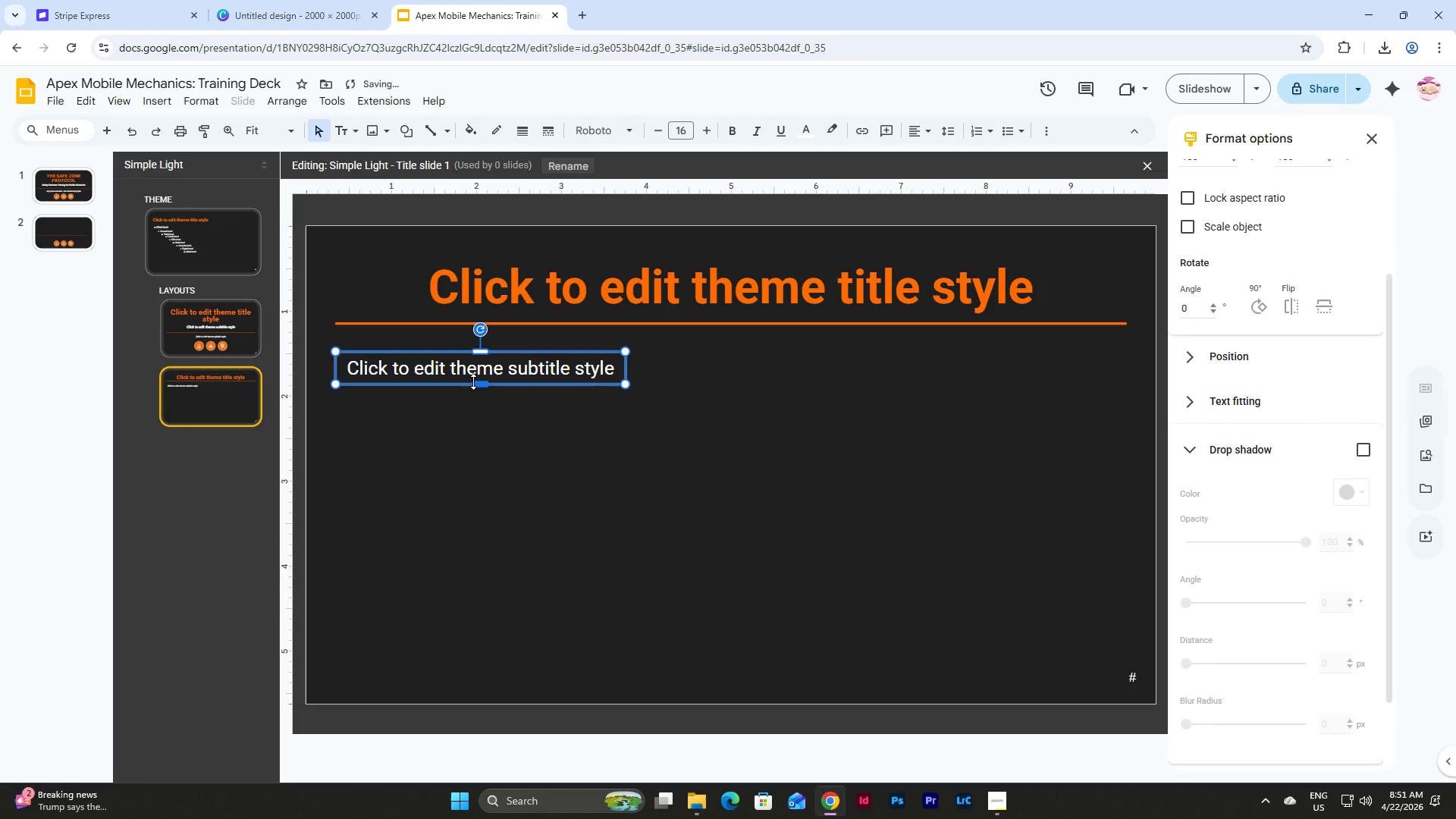 
left_click_drag(start_coordinate=[481, 381], to_coordinate=[526, 658])
 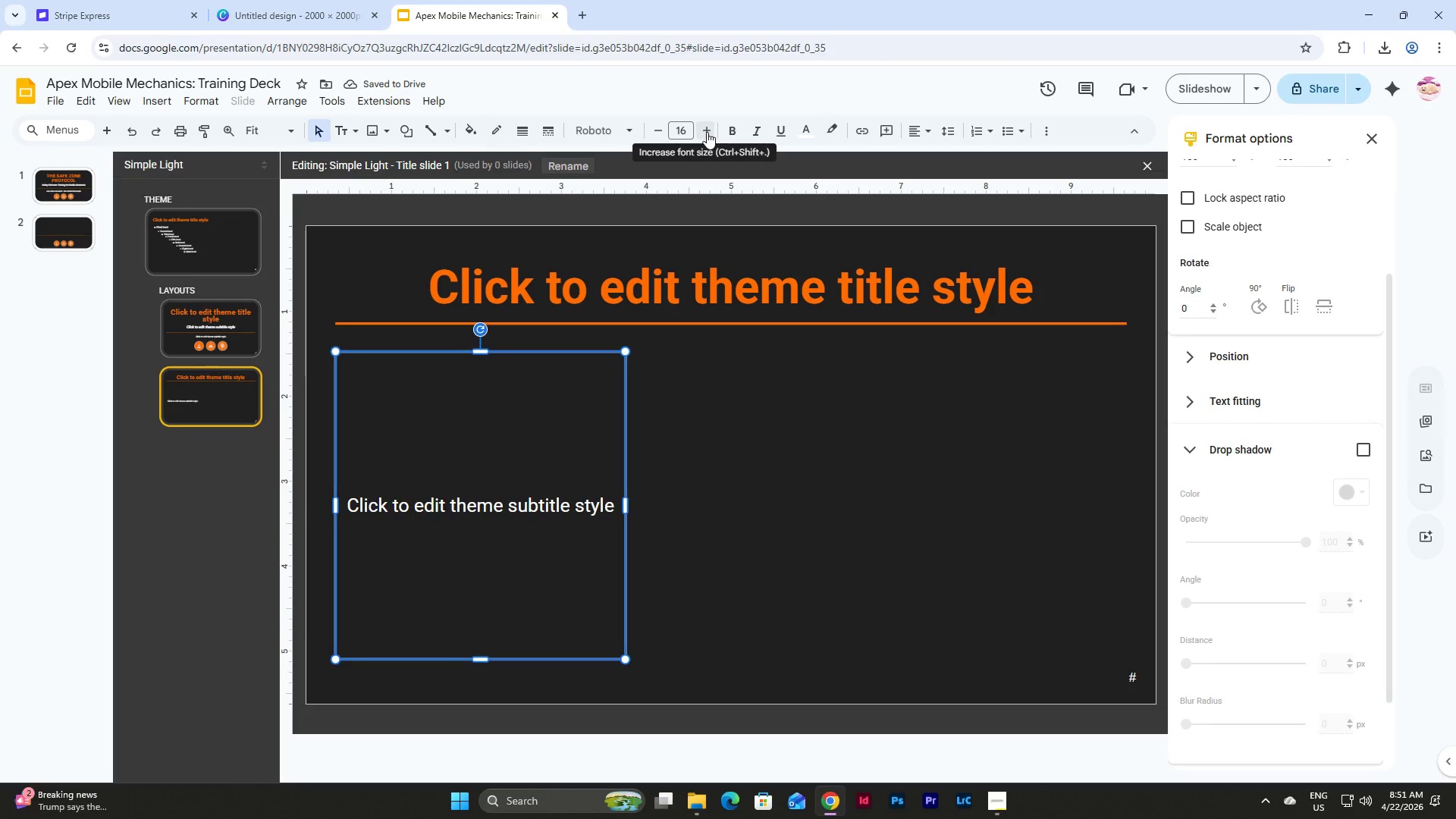 
double_click([707, 132])
 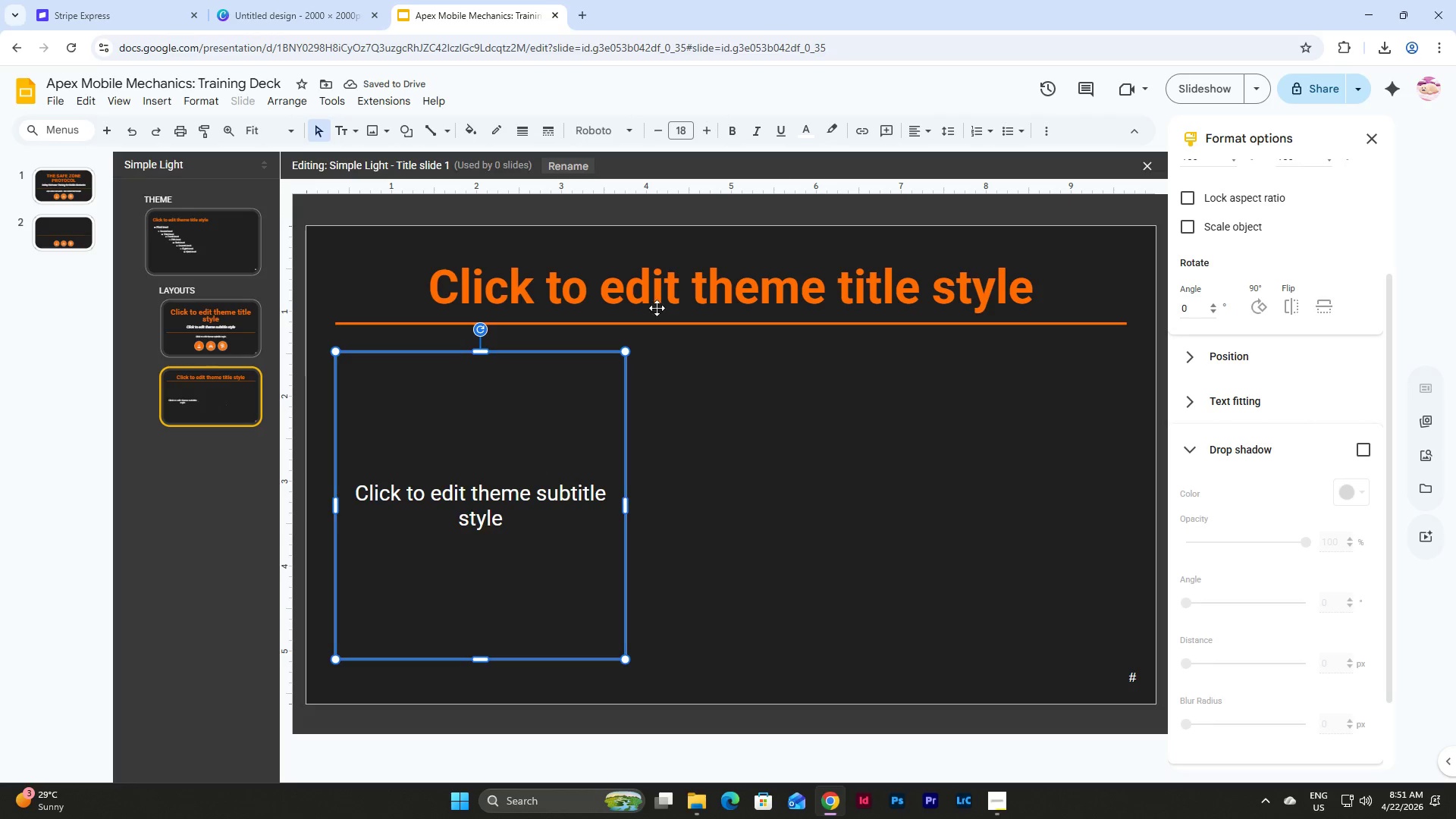 
left_click([908, 136])
 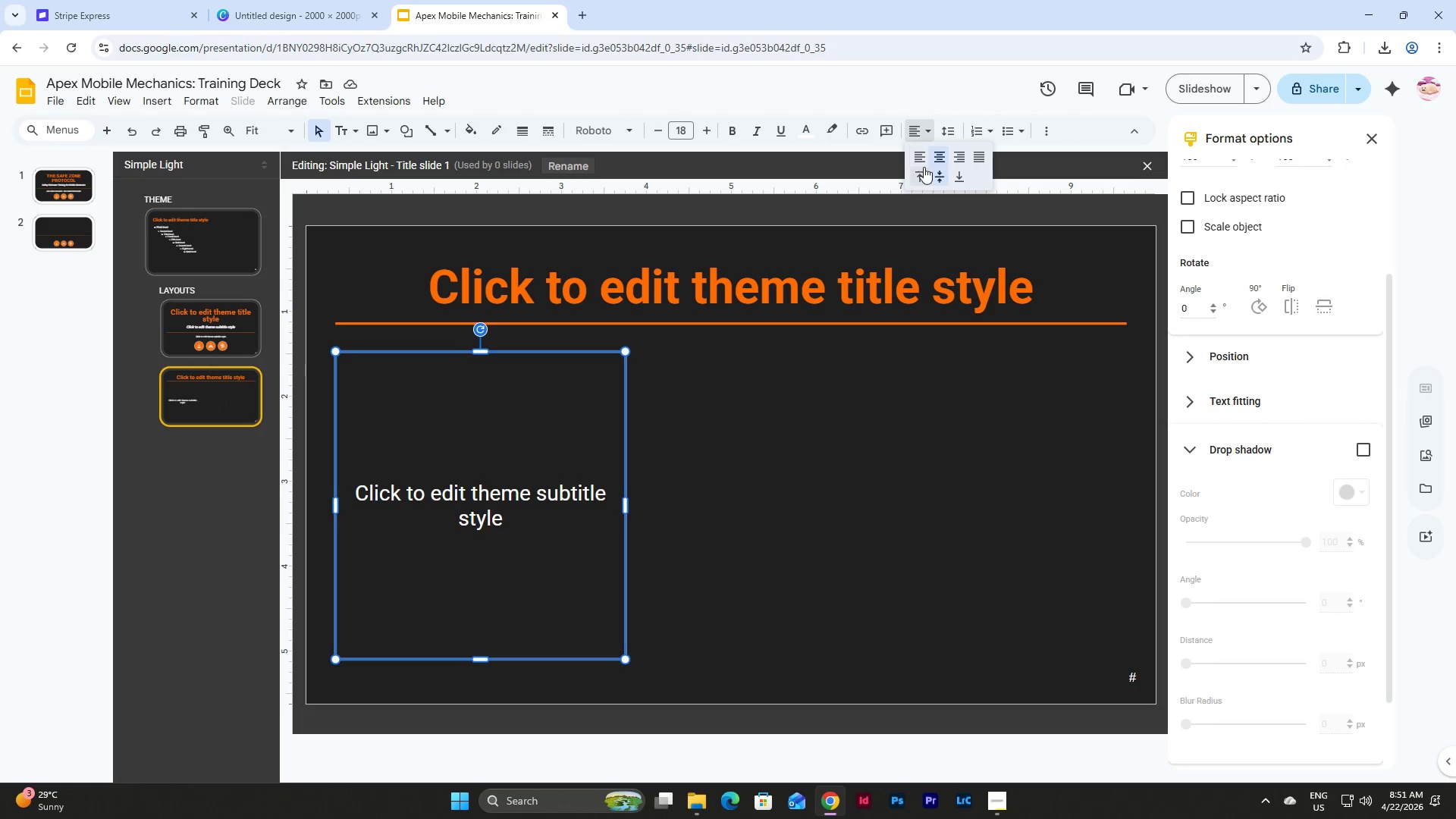 
wait(6.31)
 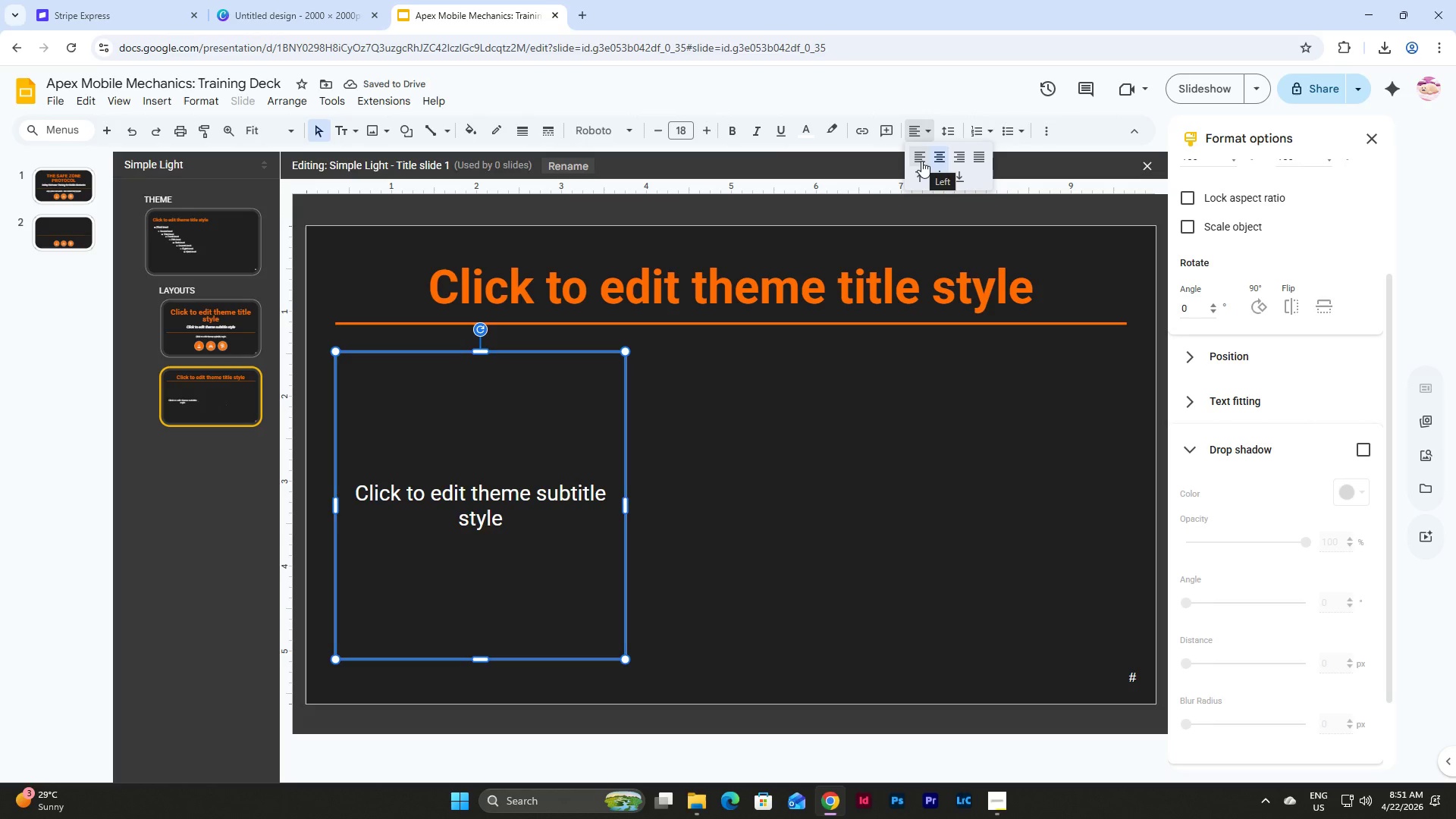 
left_click([923, 156])
 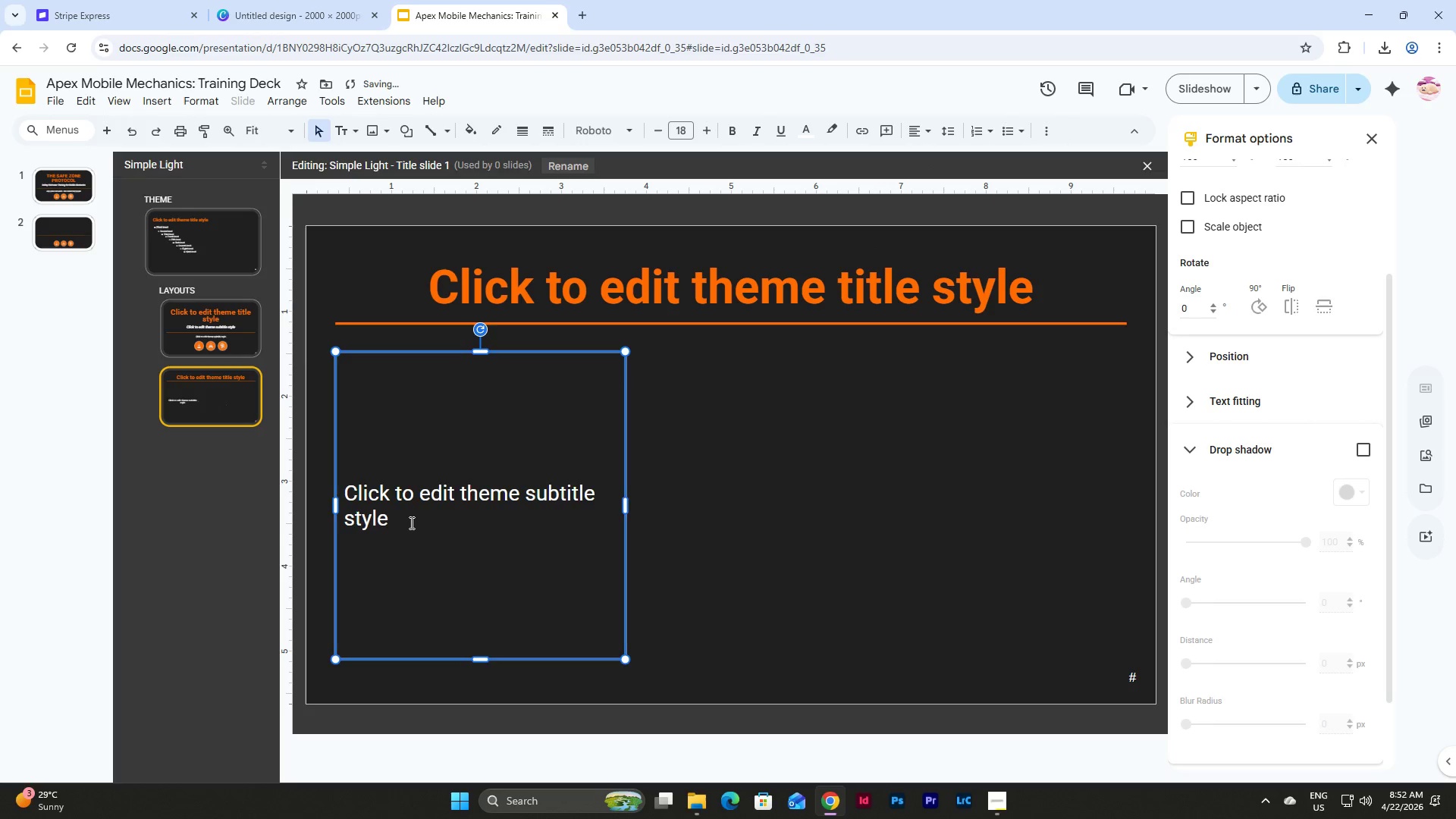 
left_click([405, 522])
 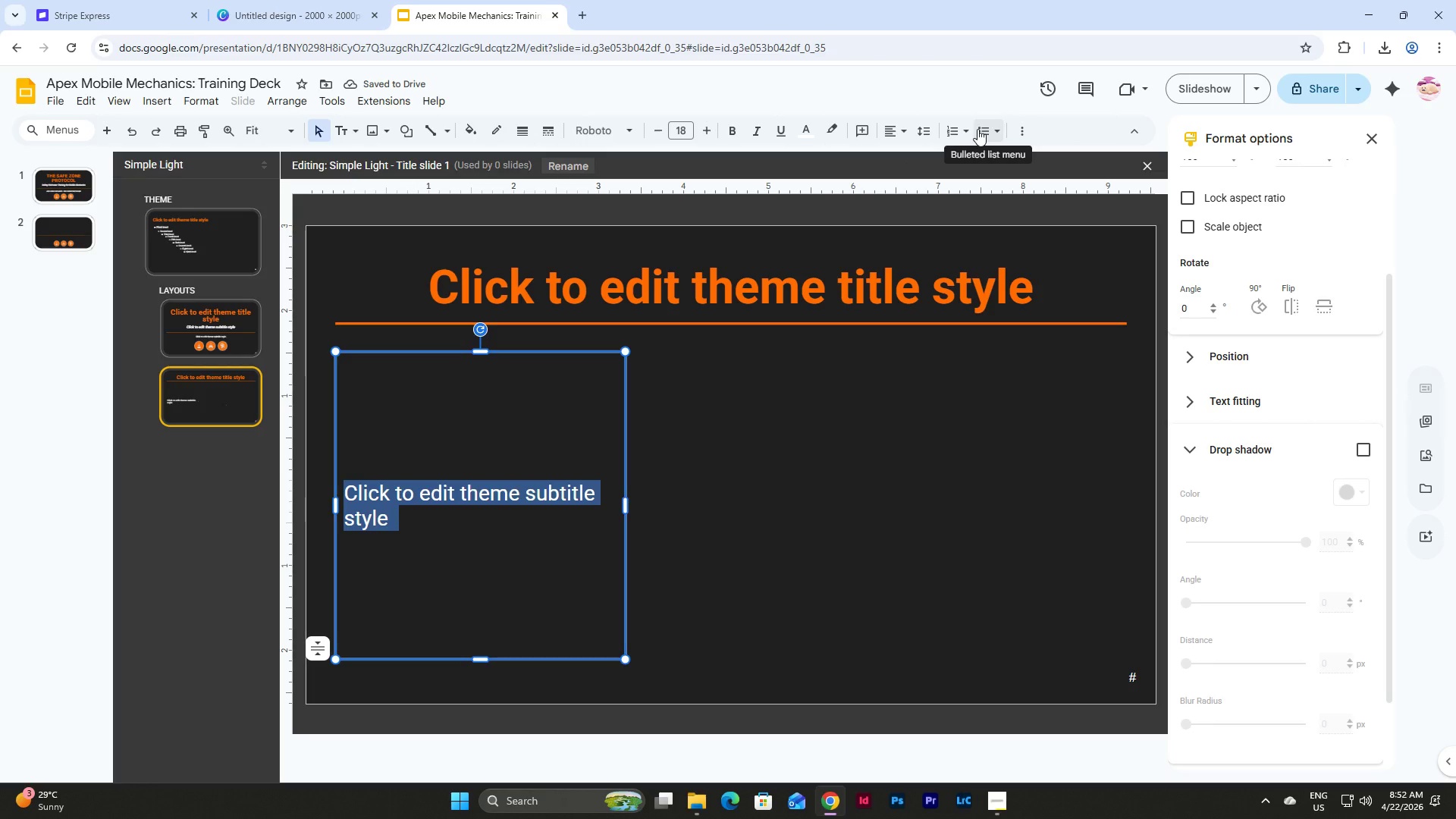 
wait(8.69)
 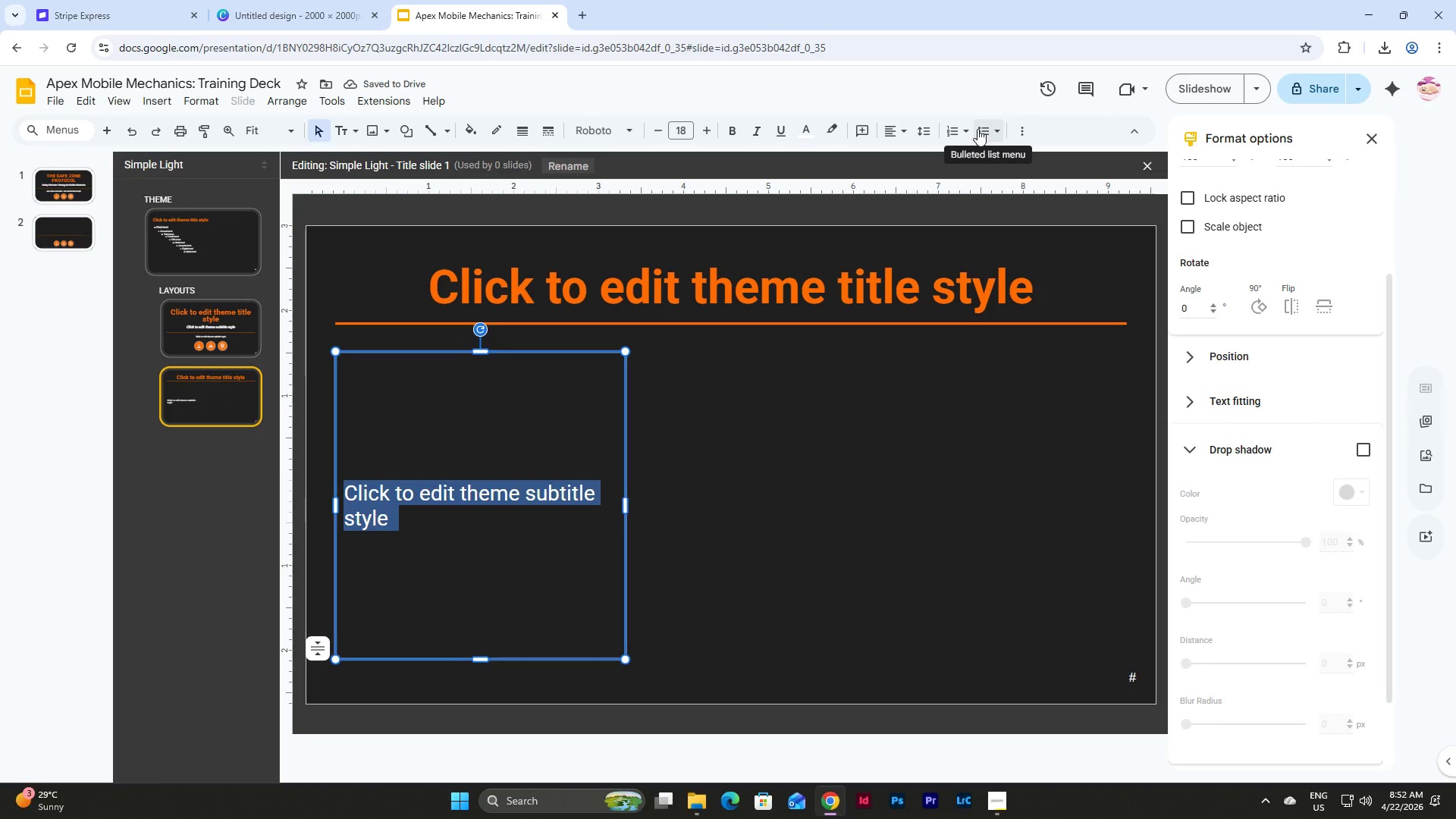 
left_click([956, 133])
 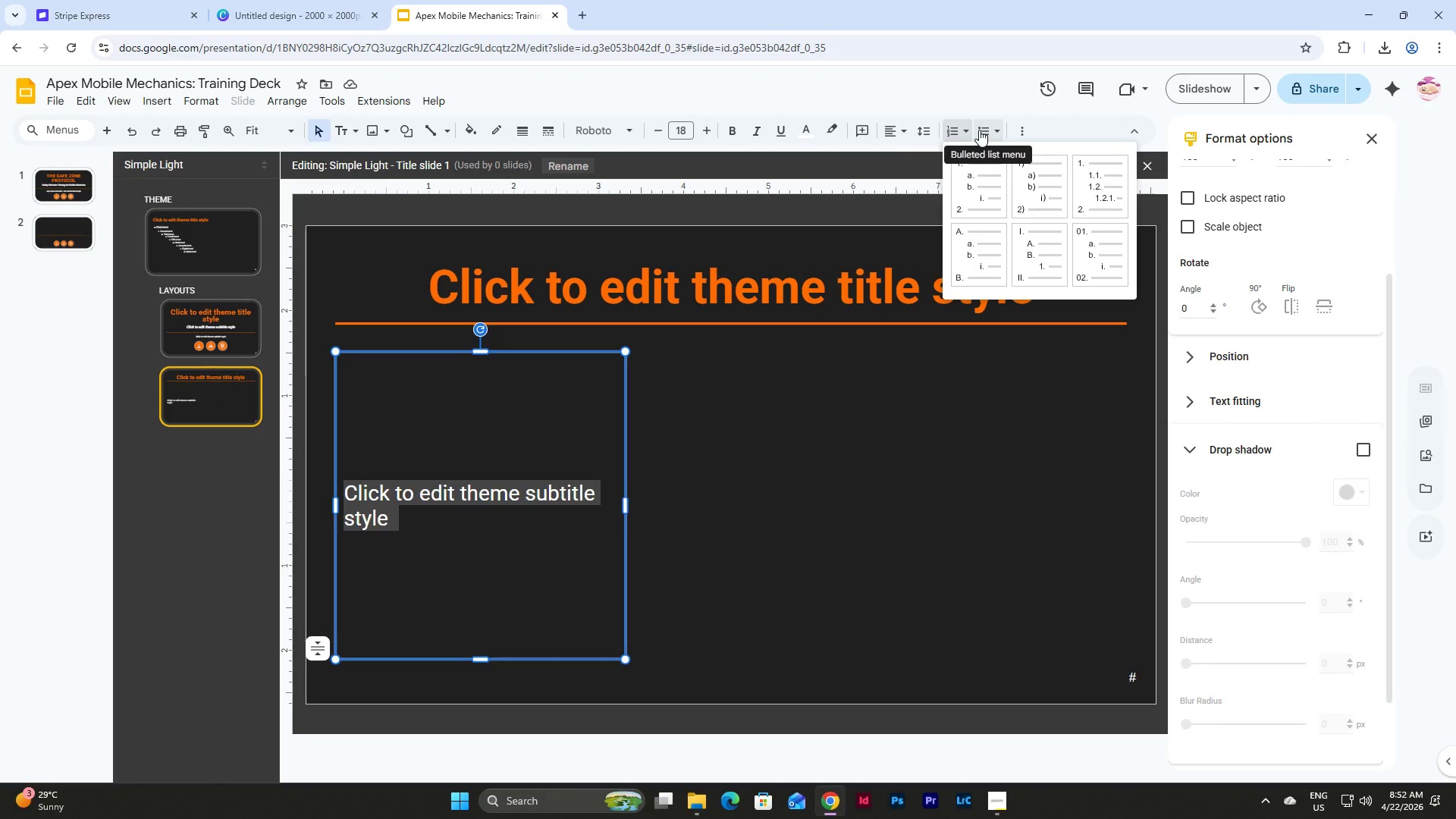 
left_click([979, 130])
 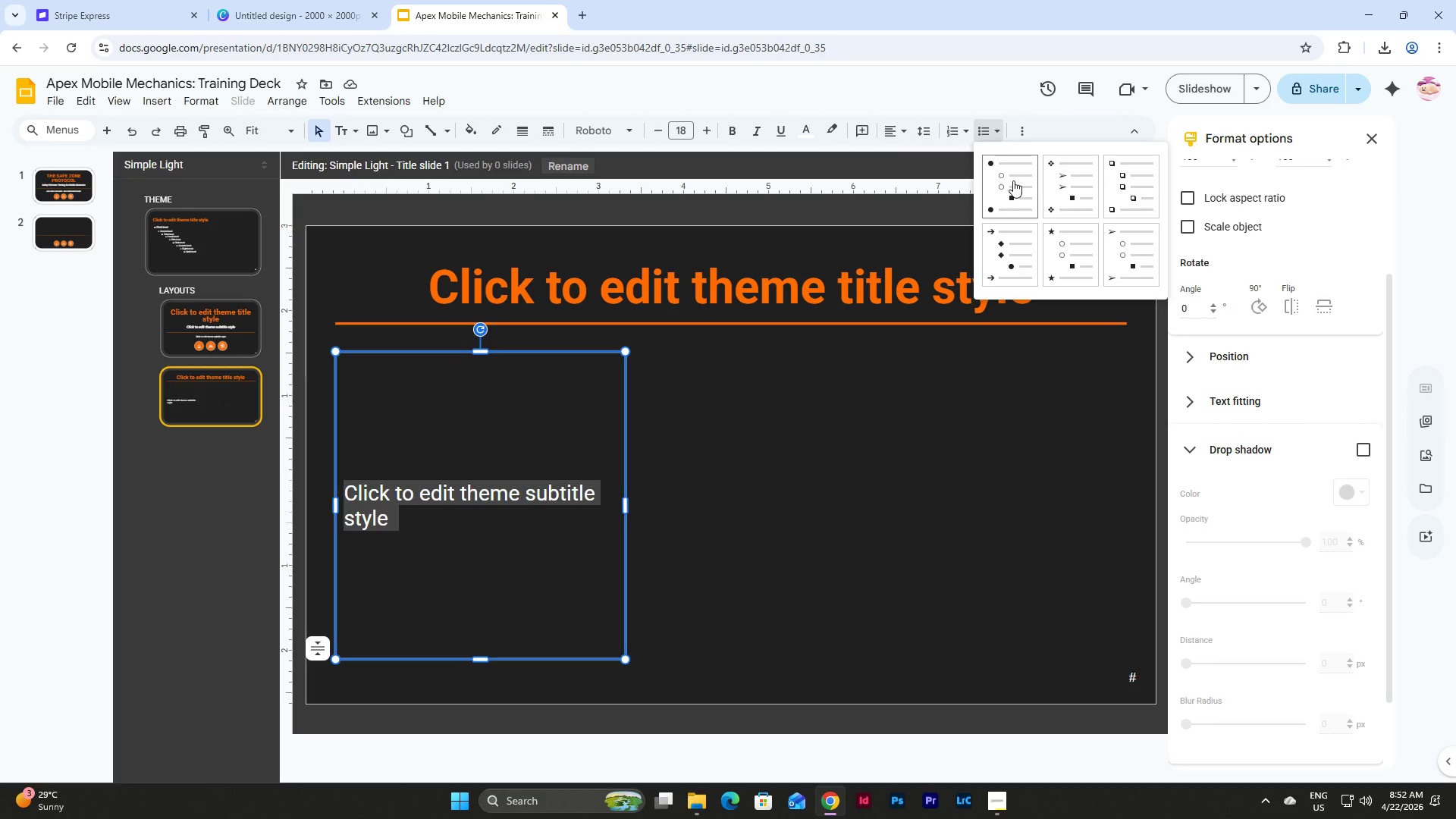 
left_click([1013, 180])
 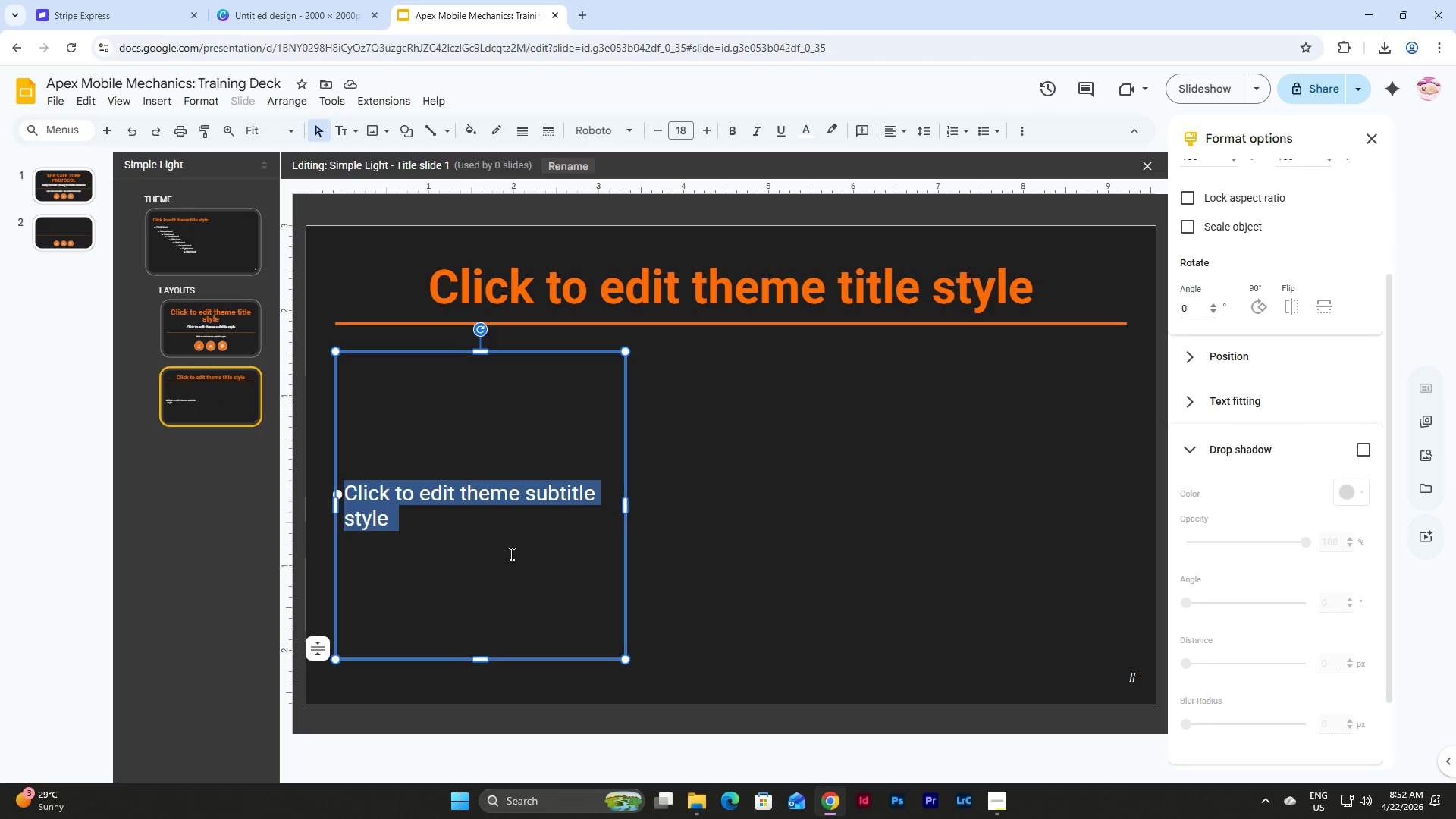 
double_click([403, 519])
 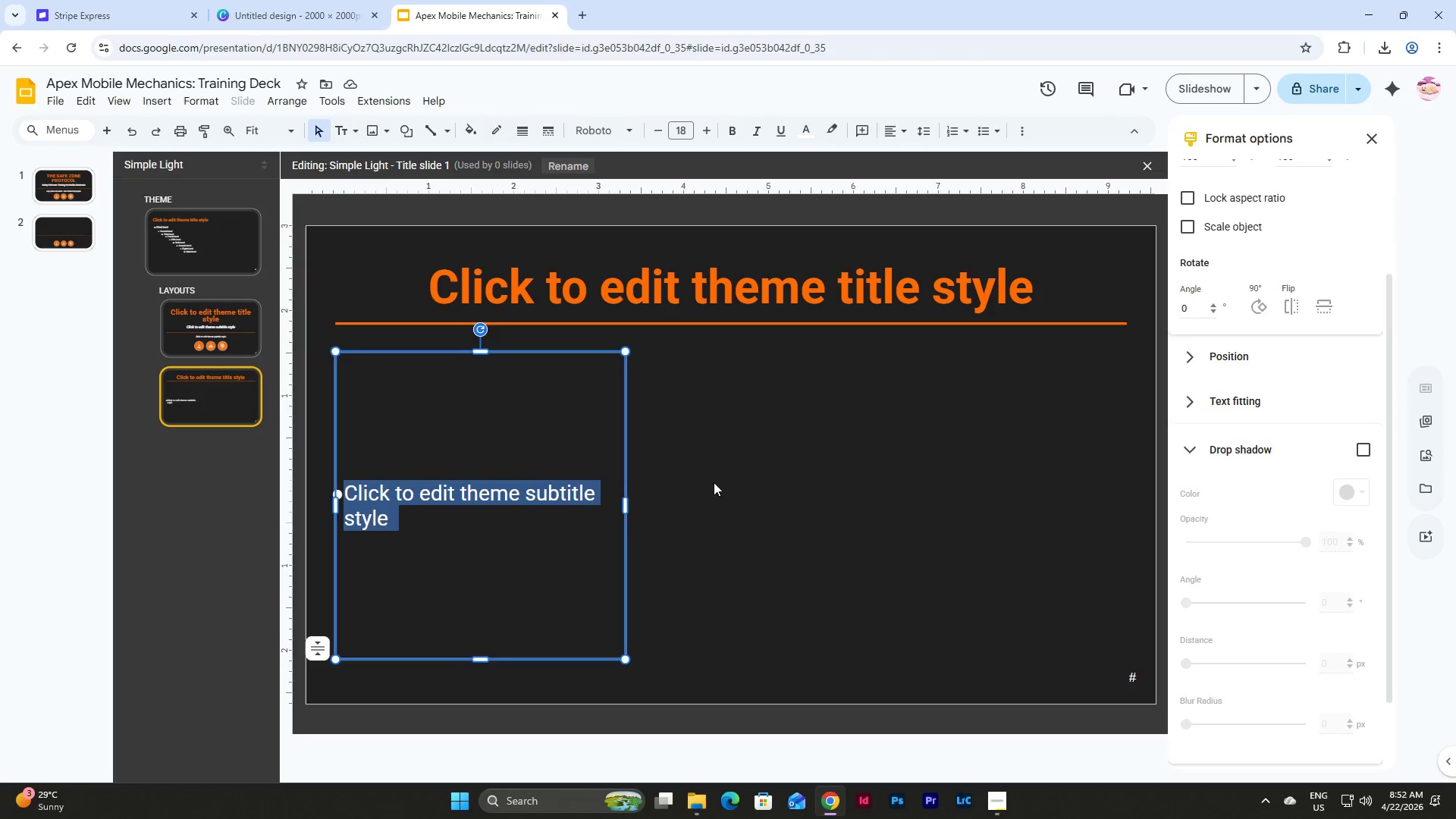 
triple_click([754, 485])
 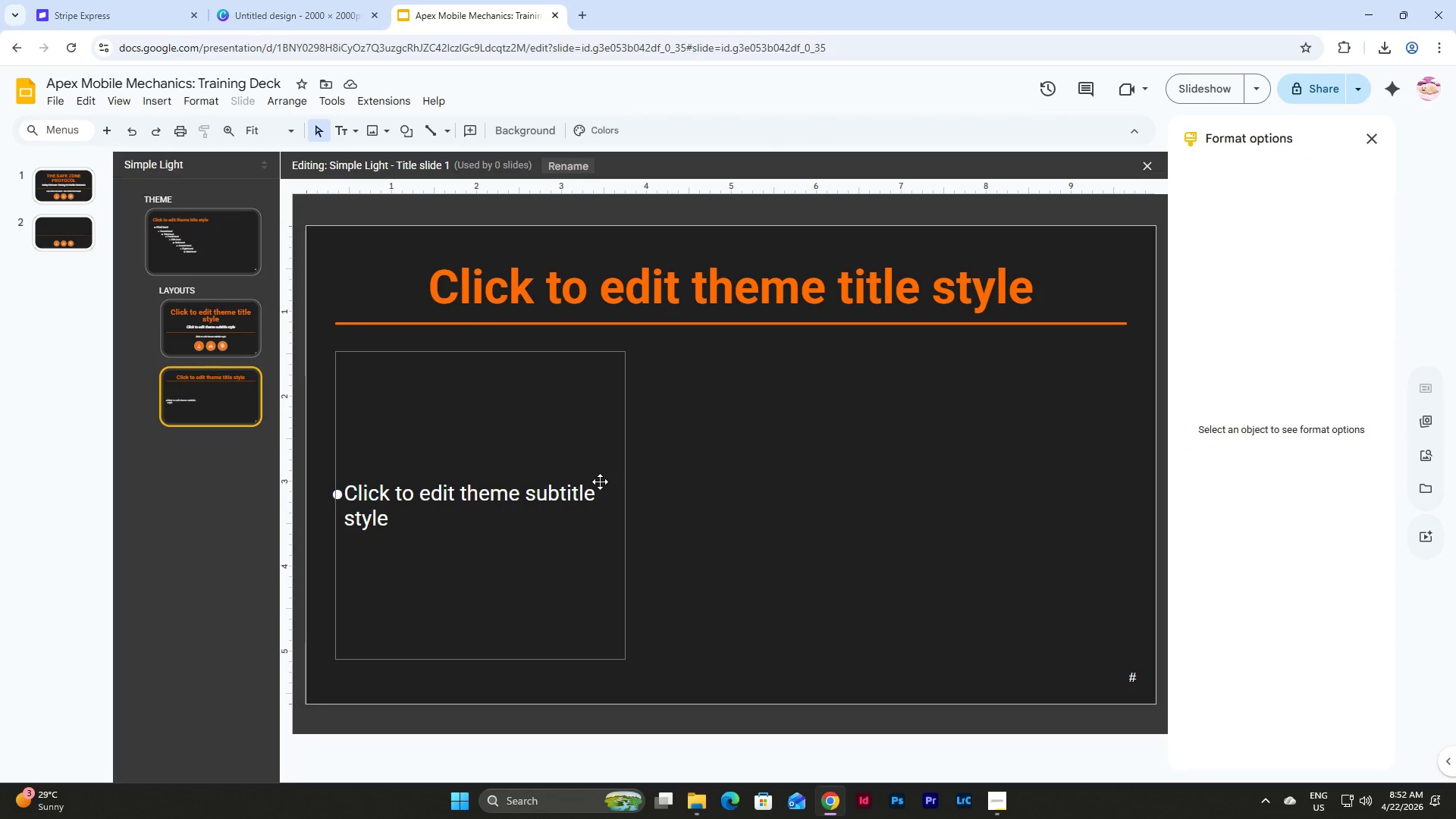 
left_click([77, 237])
 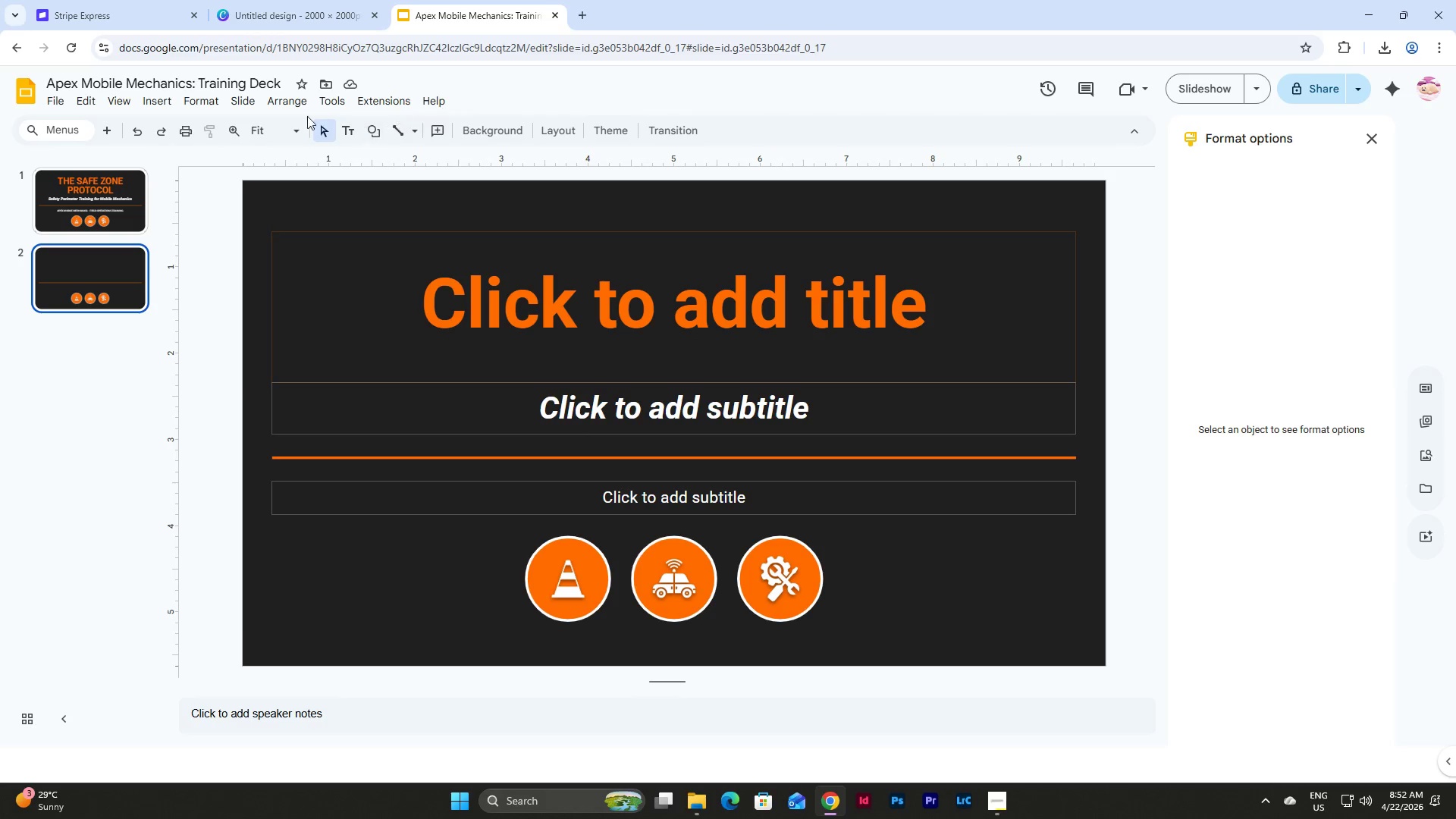 
left_click([242, 97])
 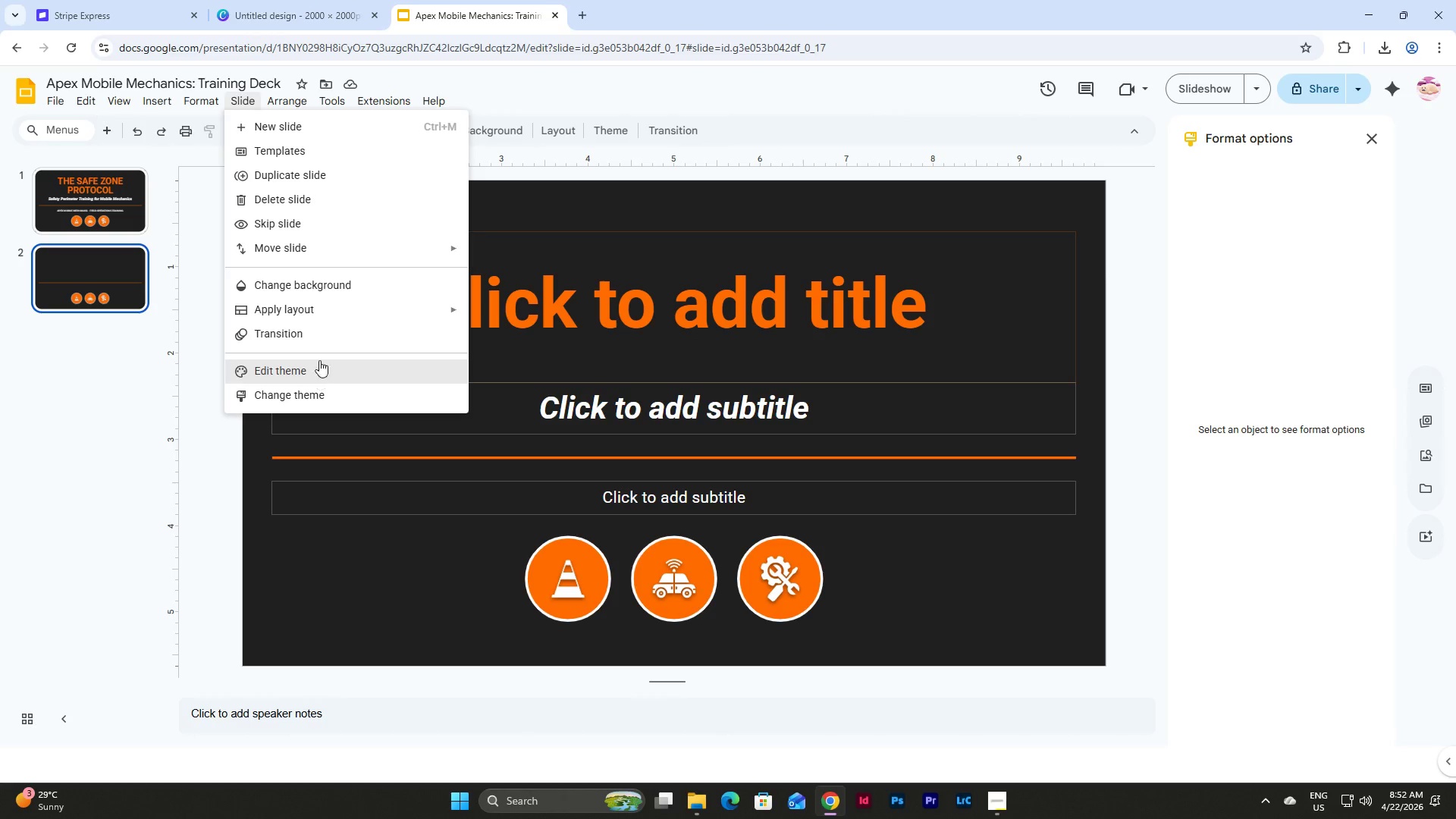 
left_click([332, 310])
 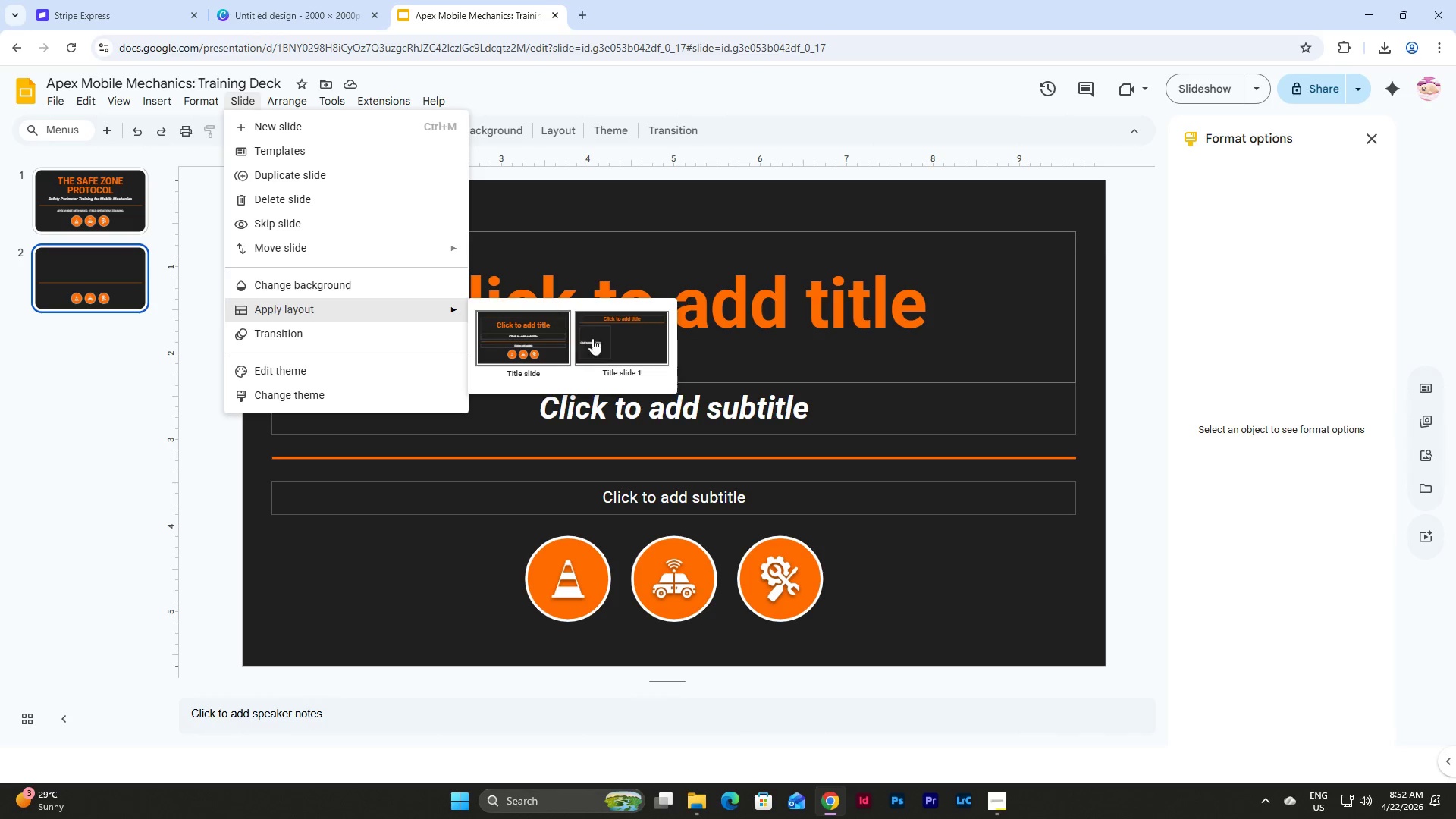 
left_click([614, 339])
 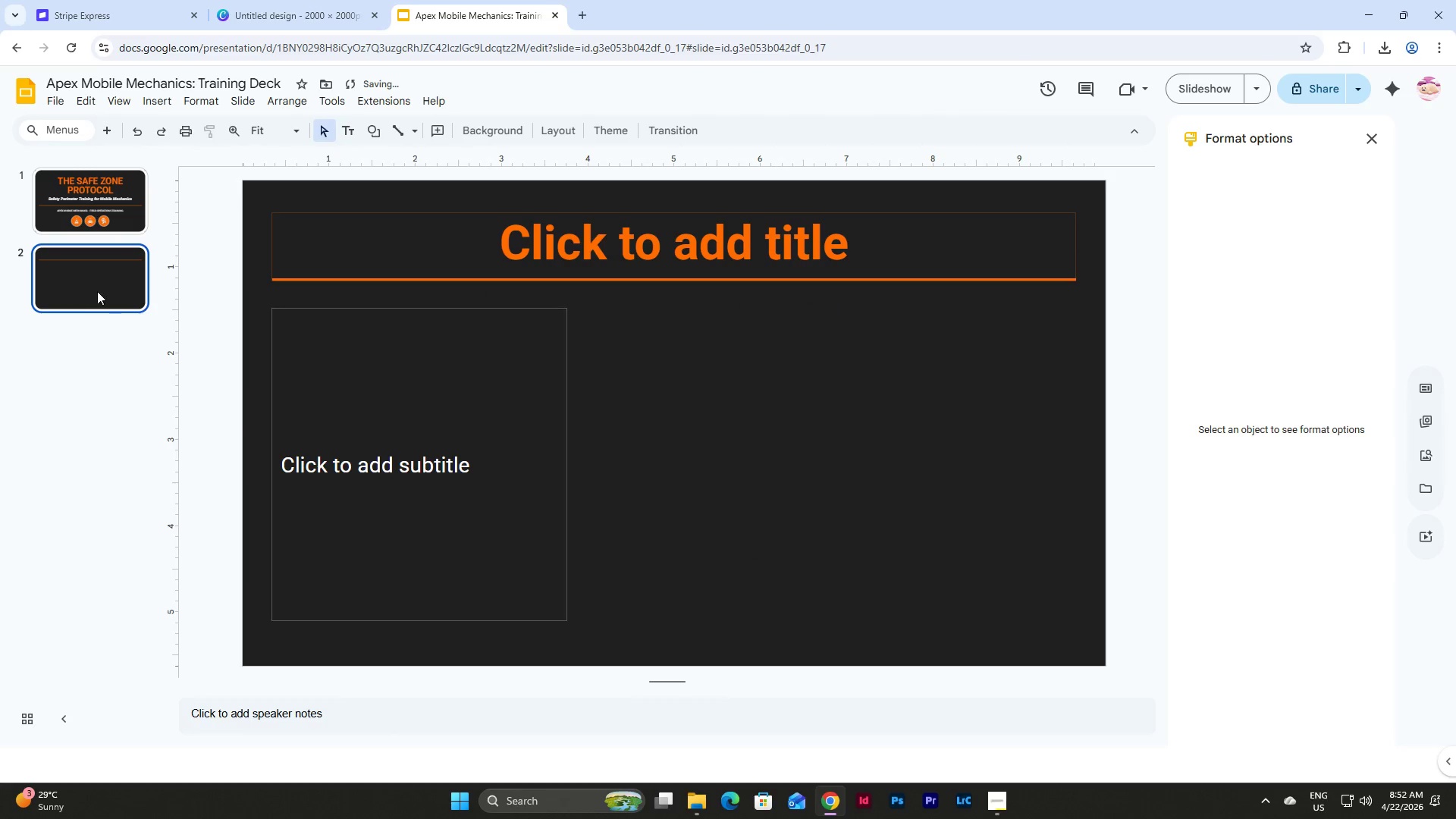 
left_click([73, 291])
 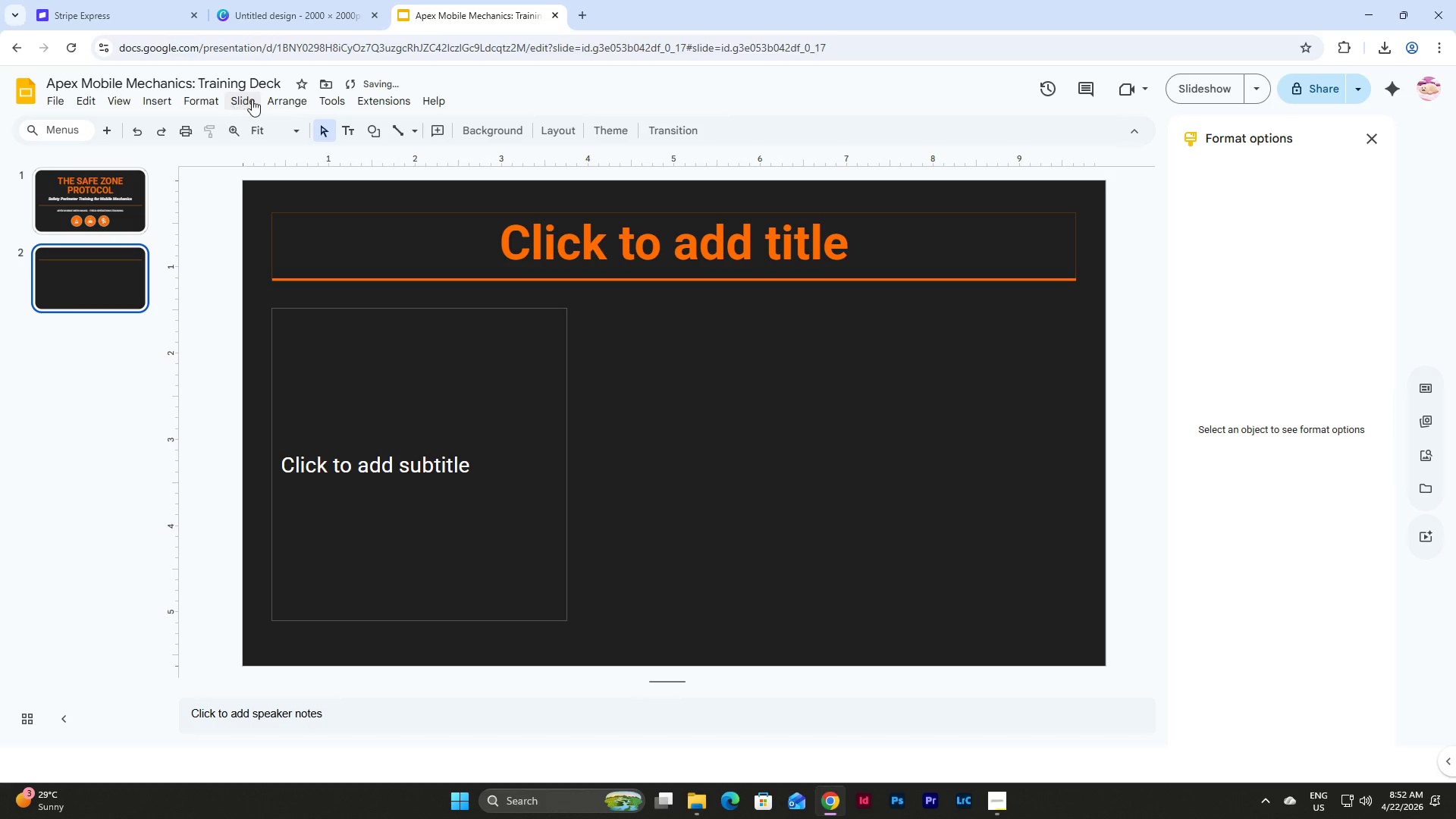 
left_click([252, 99])
 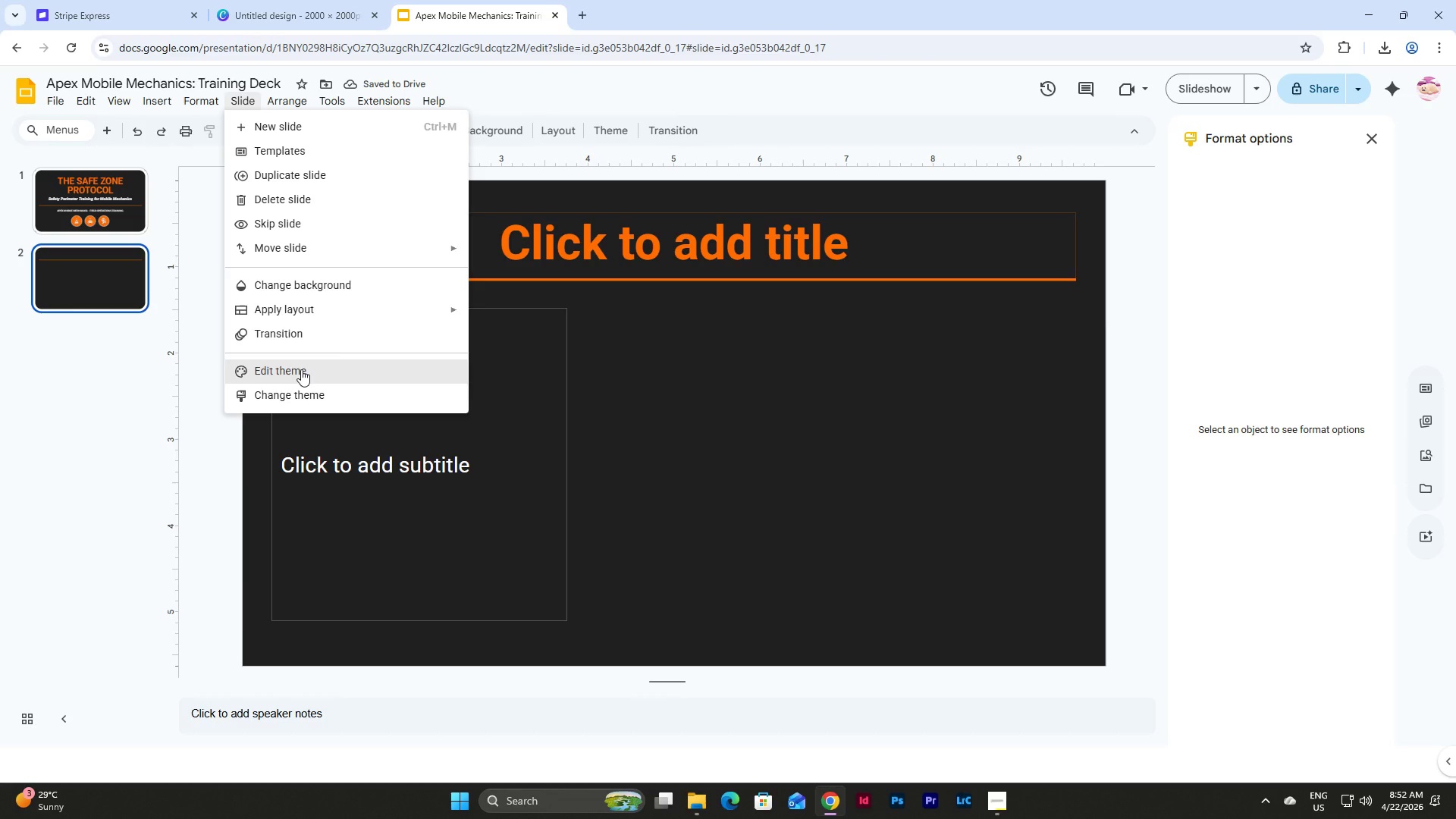 
left_click([301, 369])
 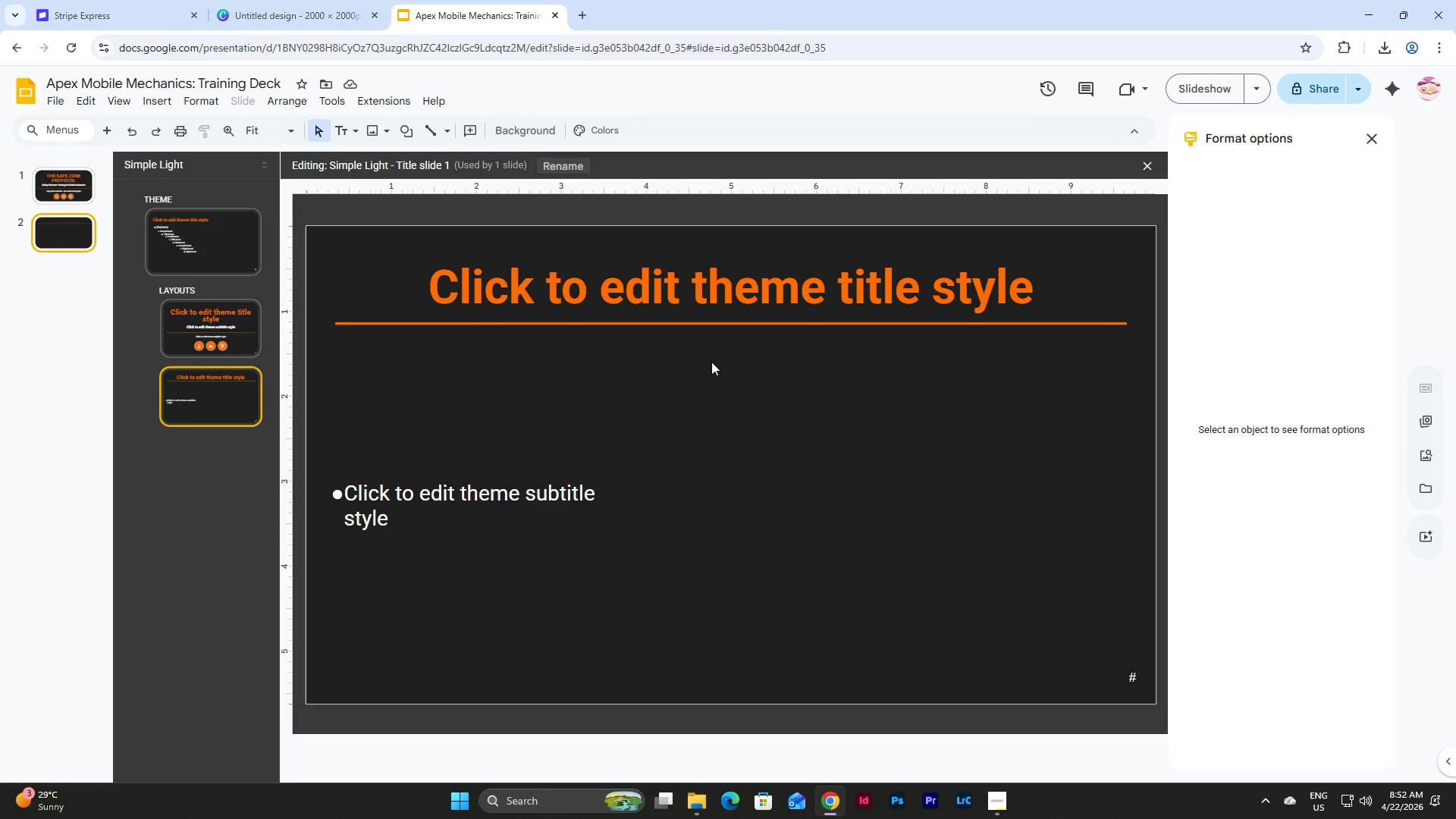 
wait(6.56)
 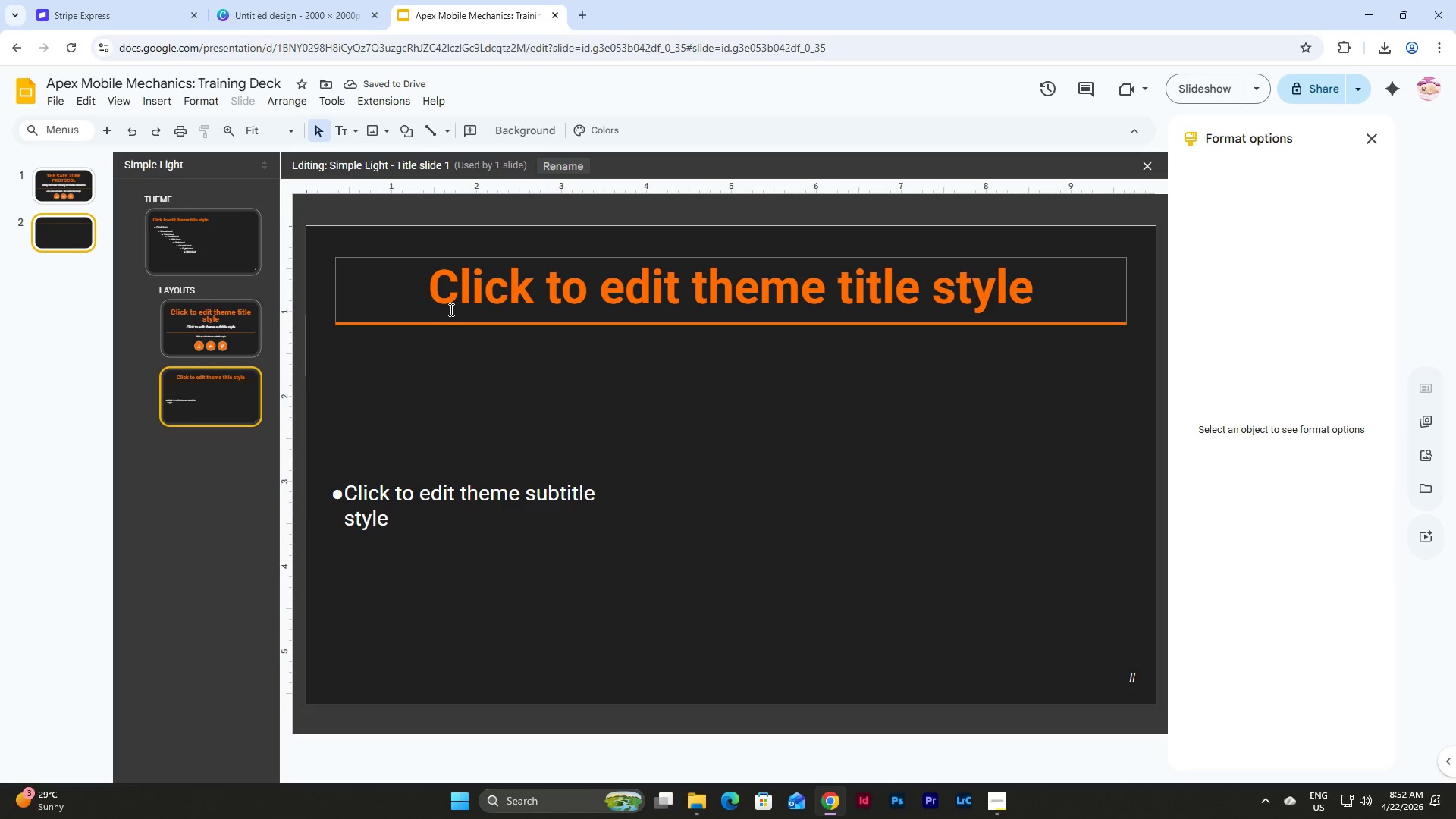 
left_click([646, 323])
 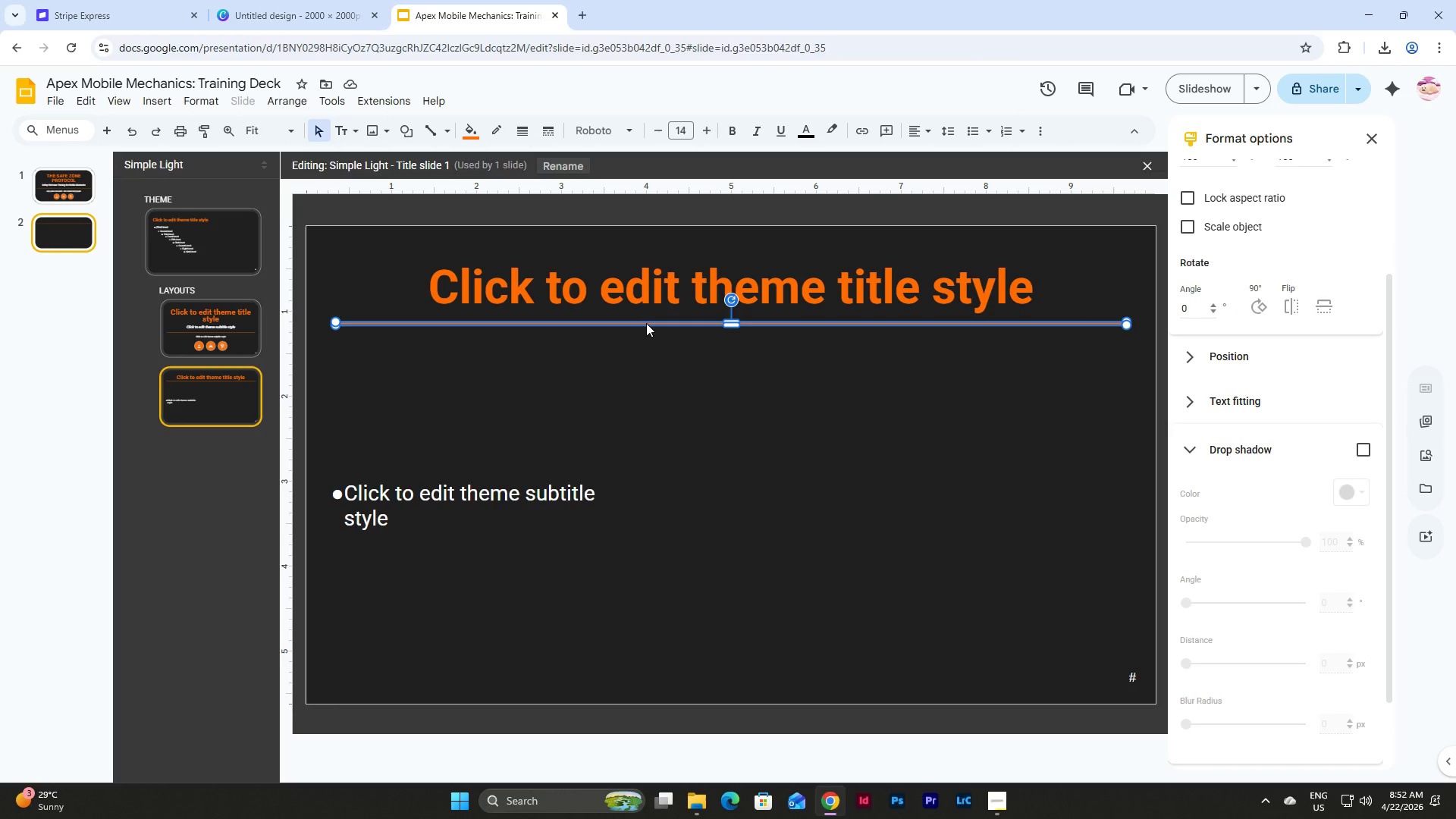 
hold_key(key=ControlLeft, duration=0.73)
 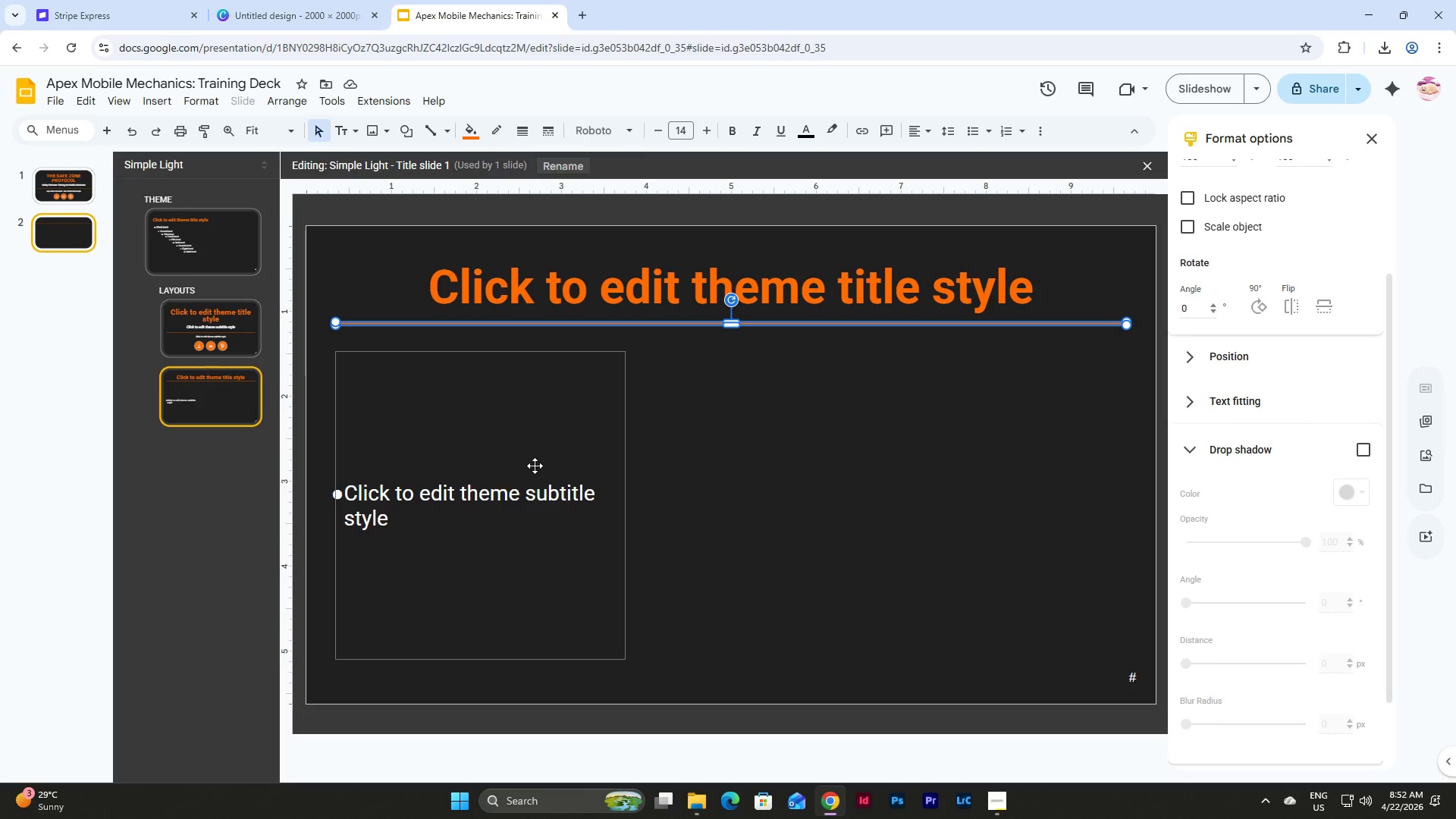 
left_click([535, 466])
 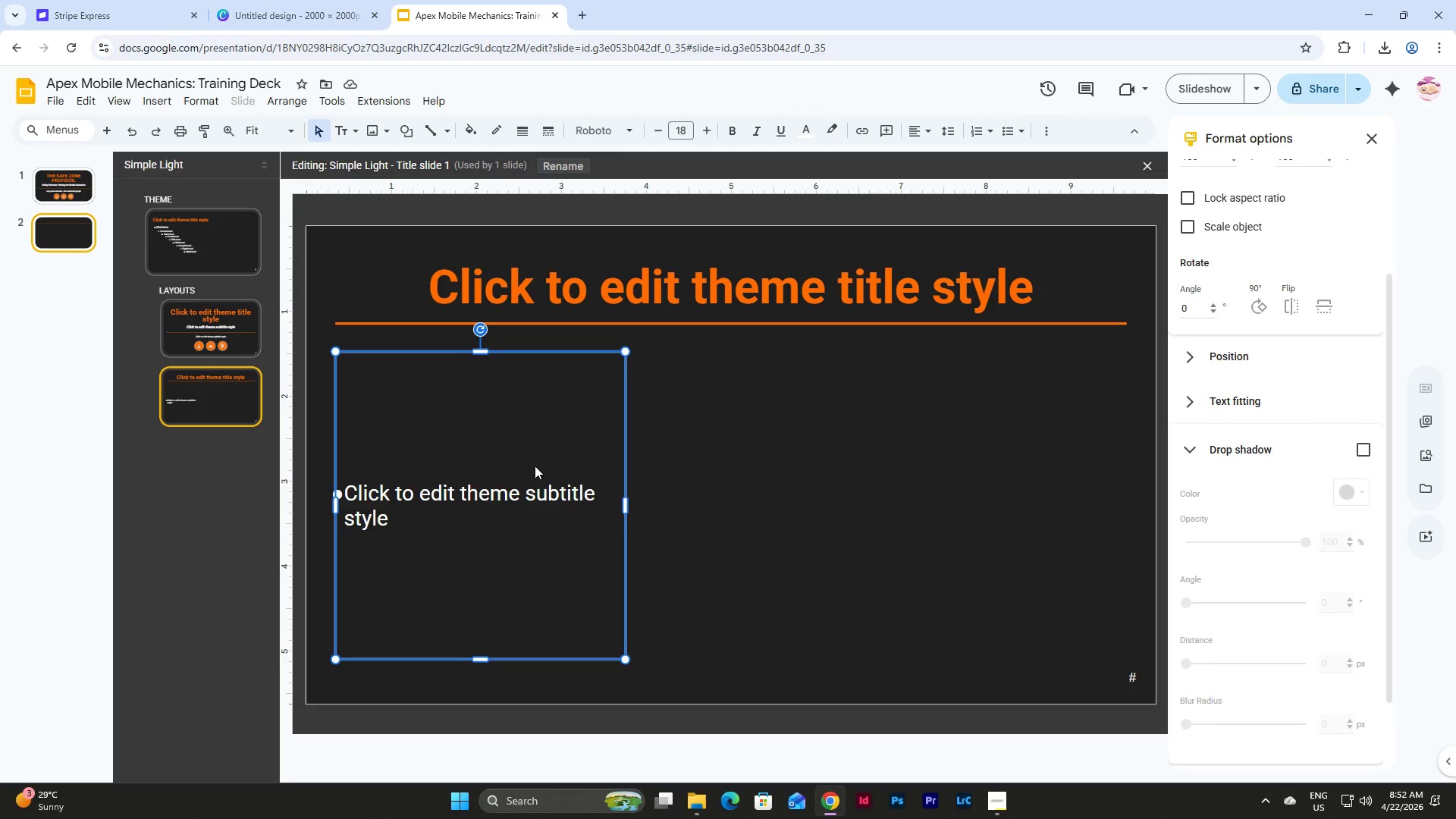 
wait(6.14)
 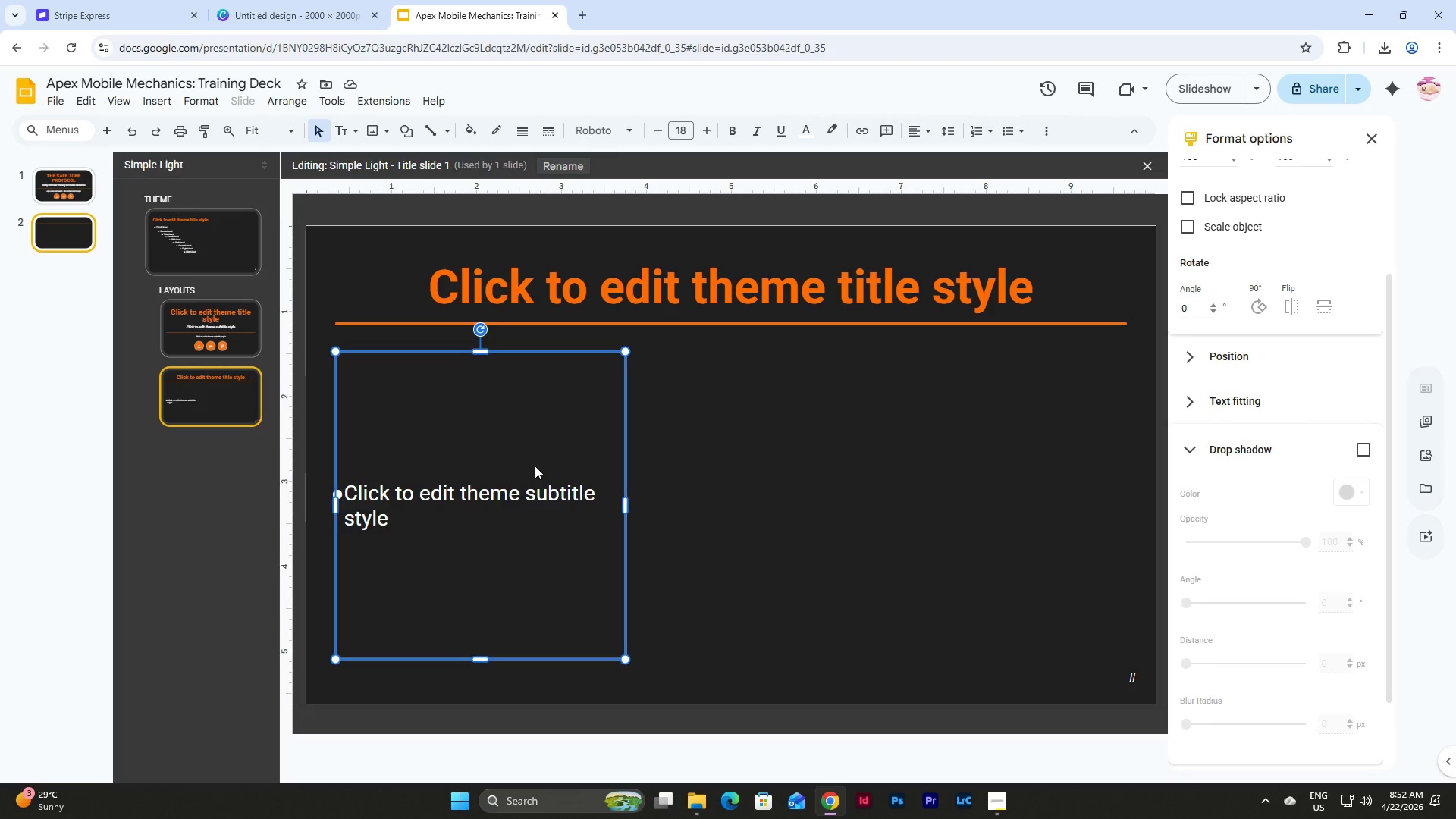 
left_click([61, 229])
 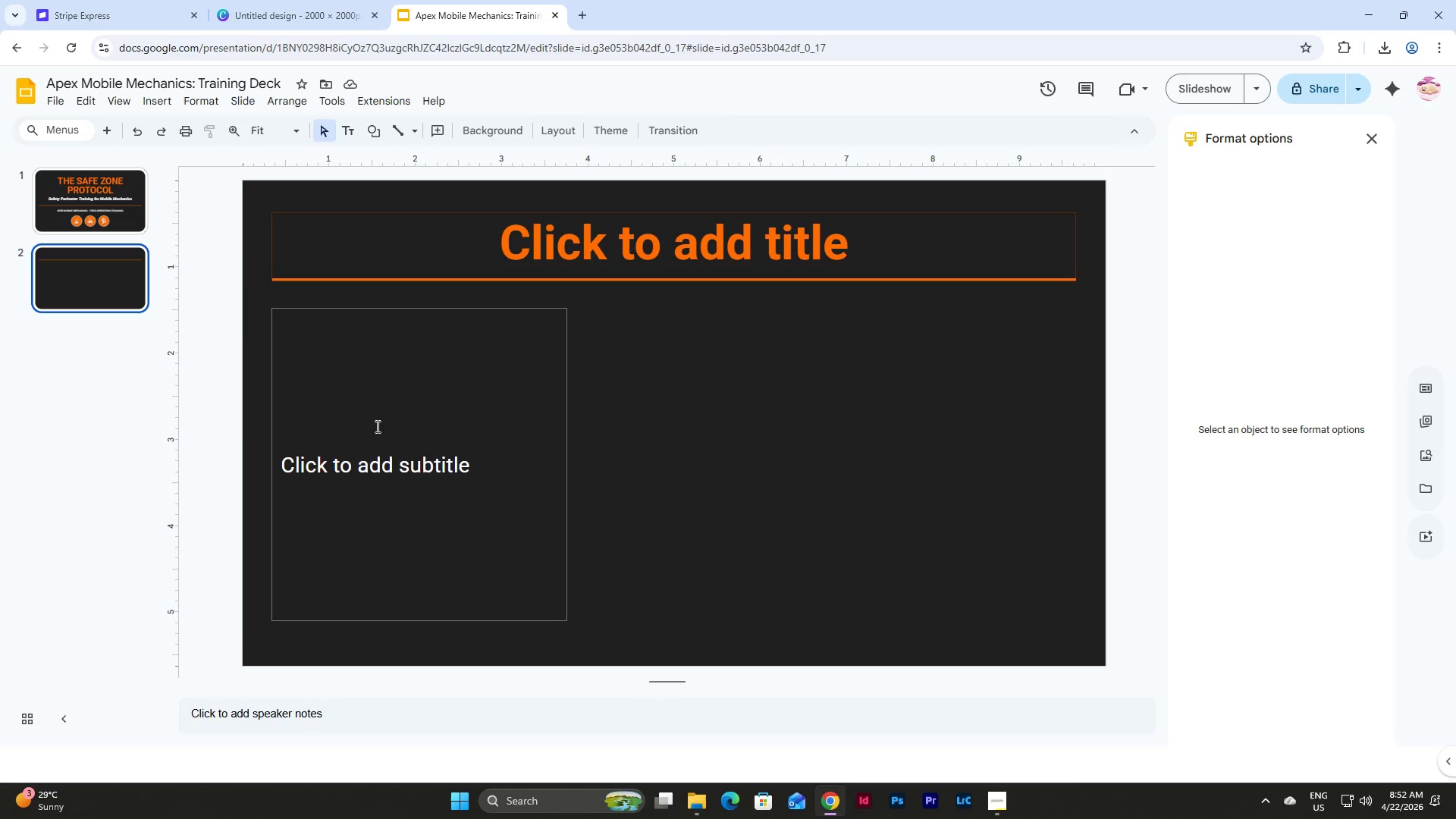 
left_click([400, 462])
 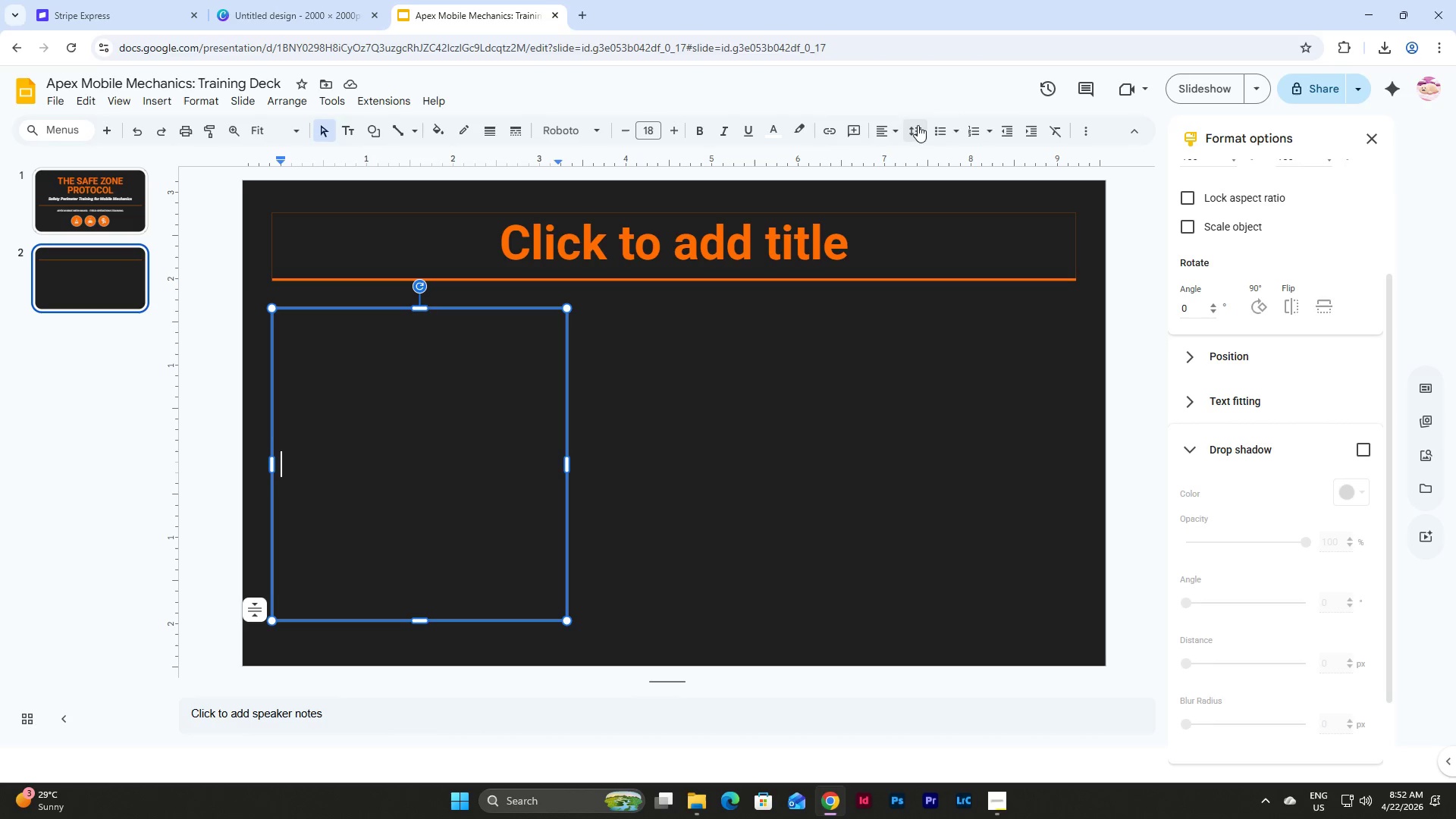 
left_click([941, 128])
 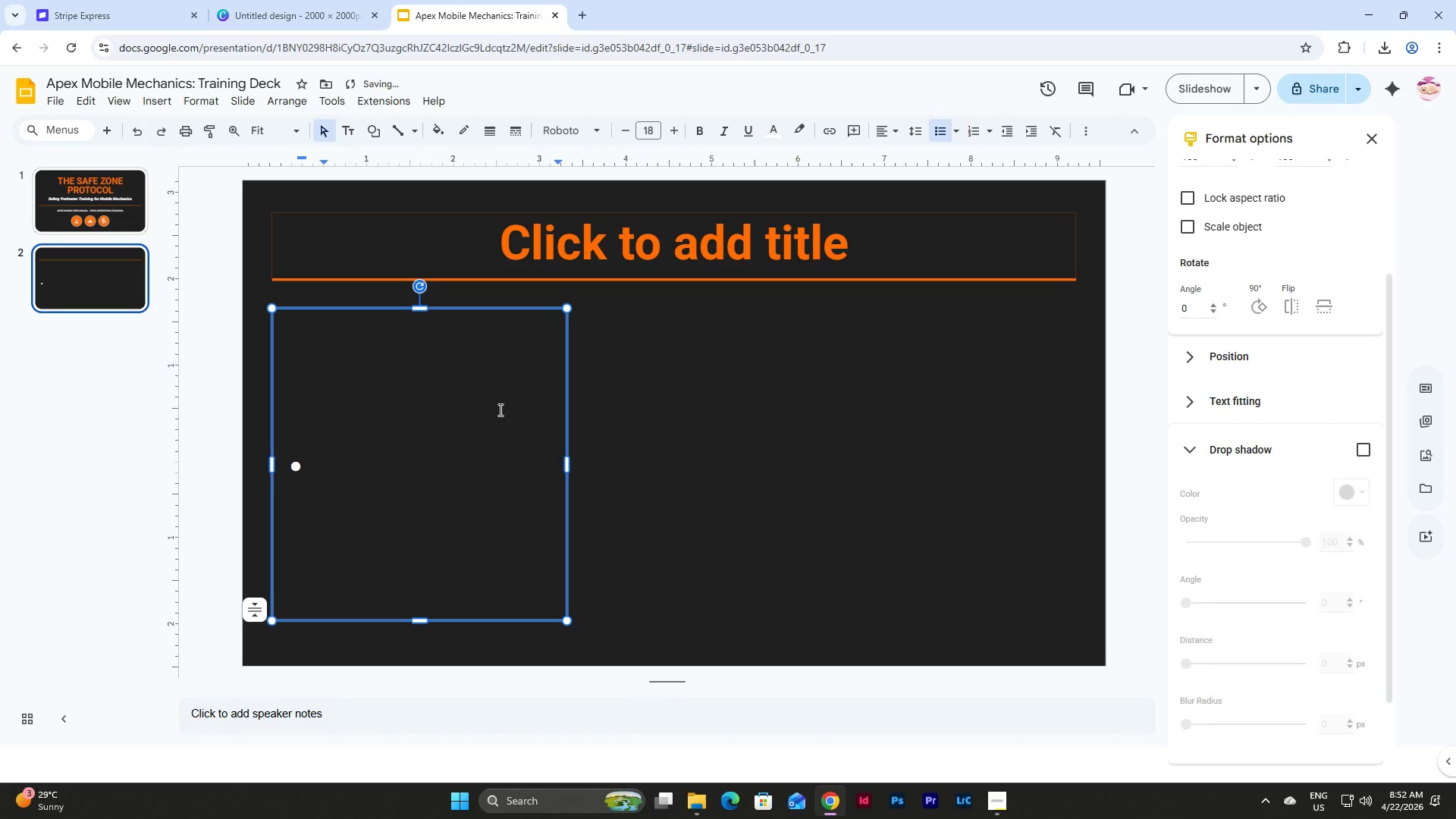 
type(O)
key(Backspace)
type(Protect technician from moving vehicles)
 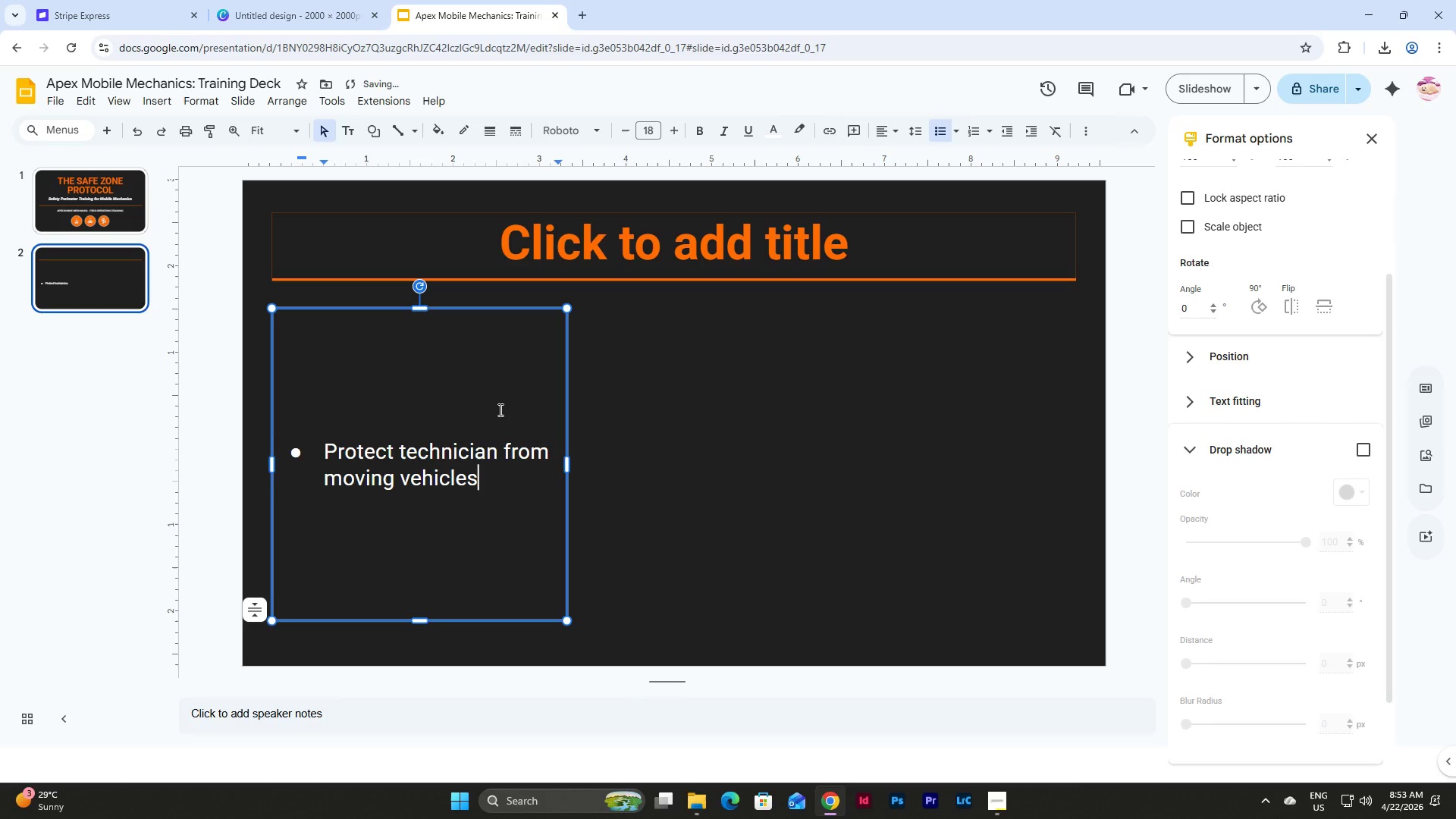 
left_click([667, 248])
 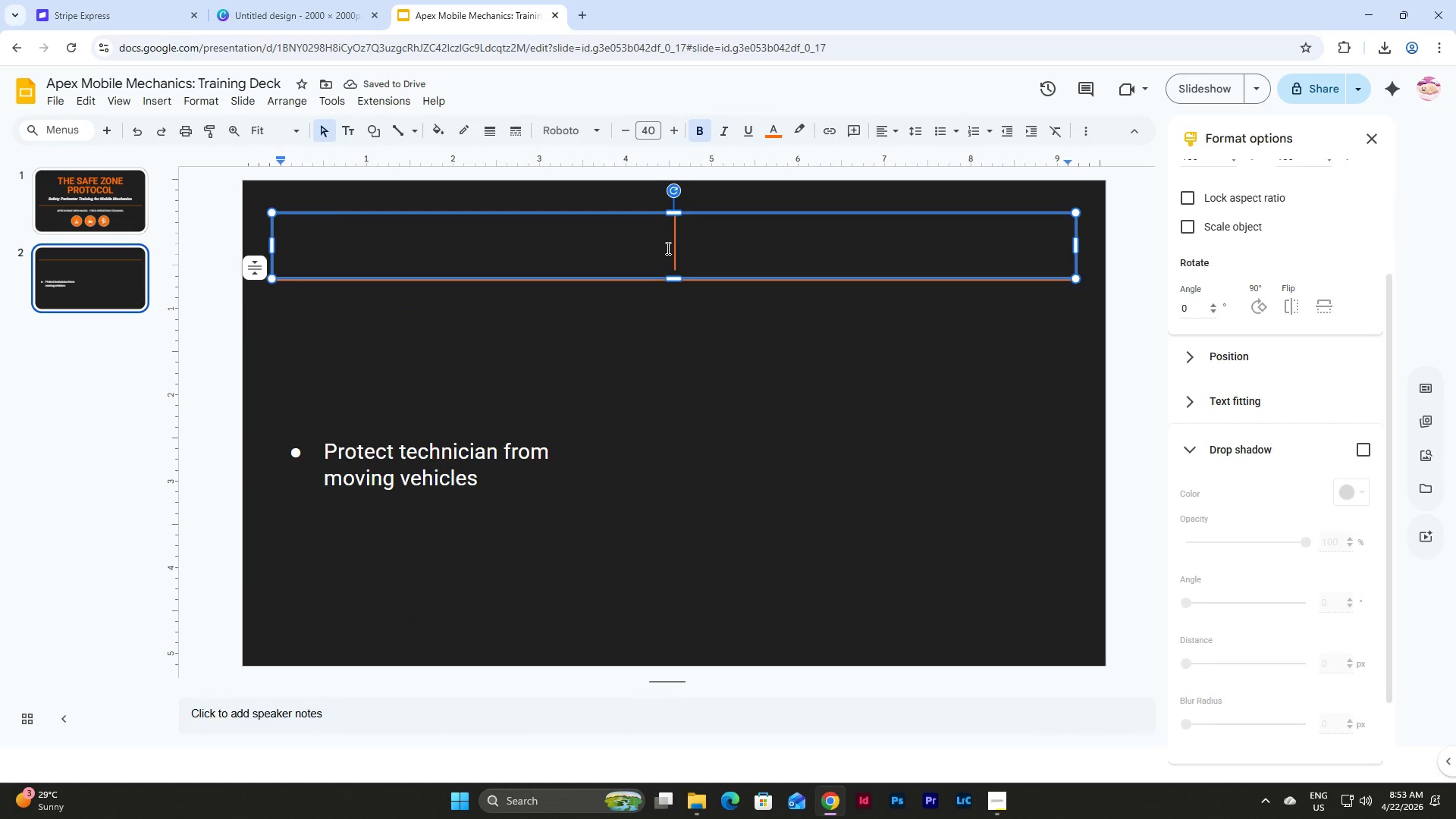 
type(WHY )
key(Backspace)
key(Backspace)
key(Backspace)
type(hy Safe )
key(Backspace)
key(Backspace)
key(Backspace)
key(Backspace)
key(Backspace)
type(The Safe Zone Matters)
 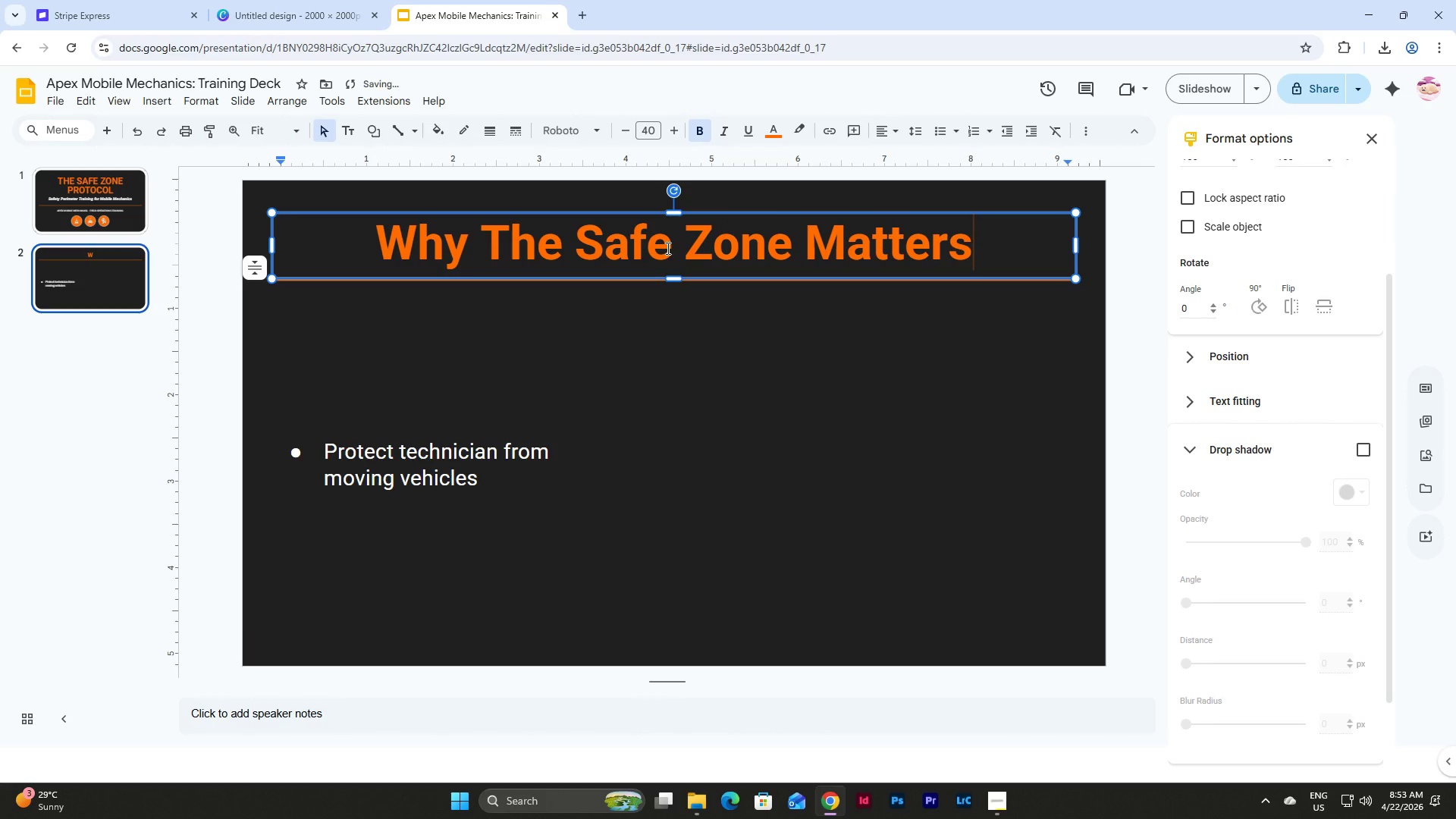 
key(Shift+Slash)
 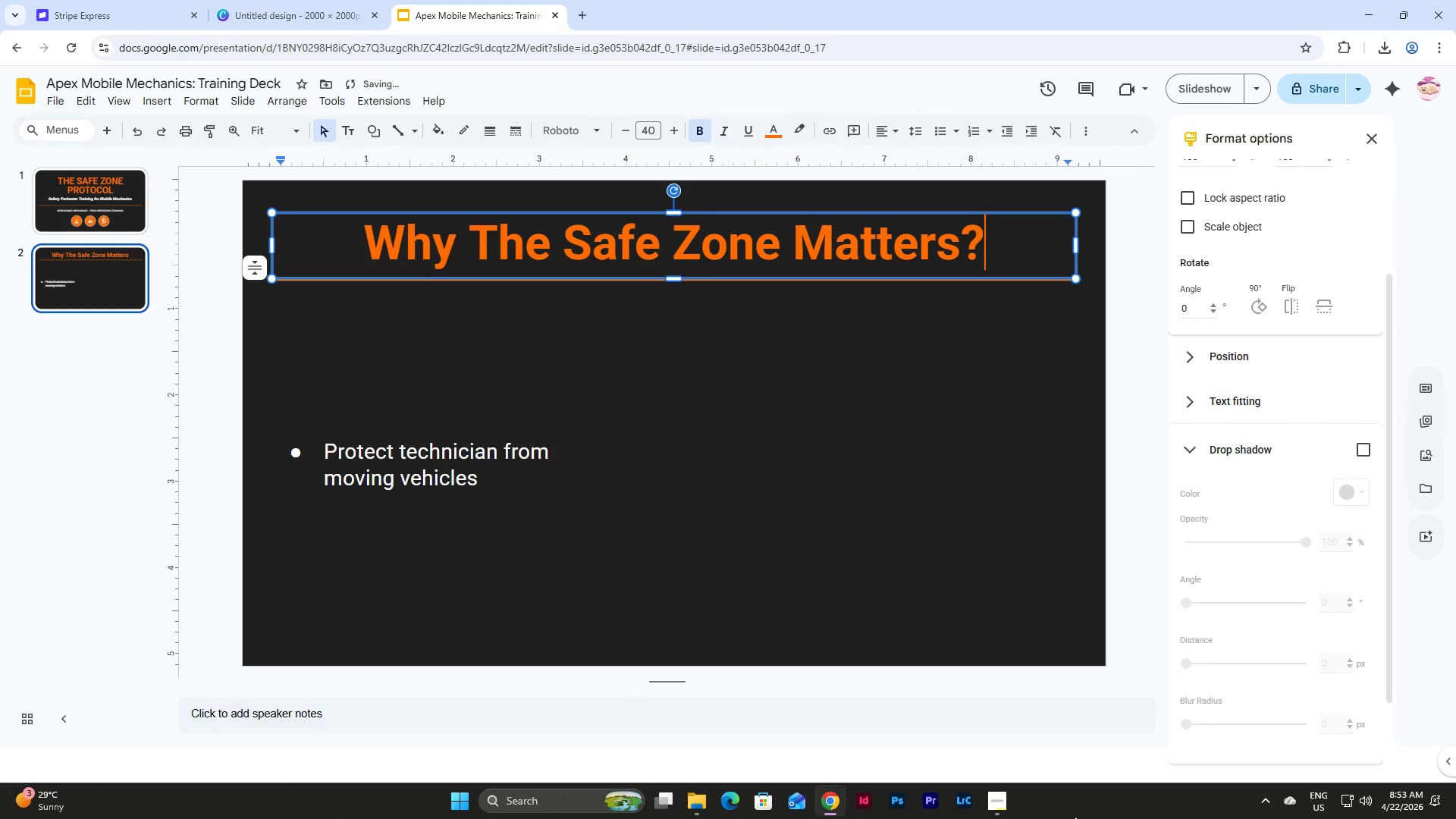 
left_click([993, 801])